 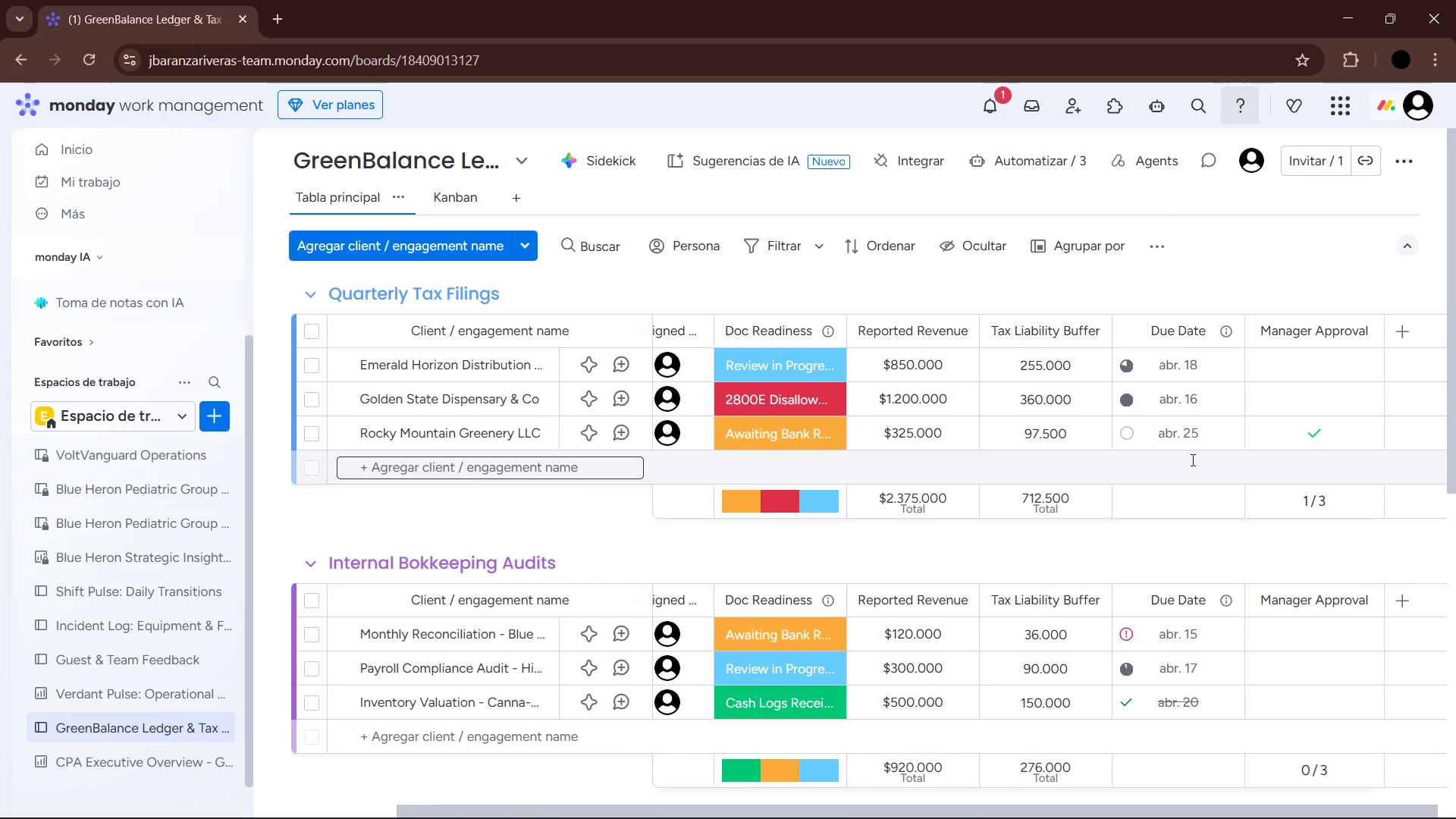 
mouse_move([1119, 434])
 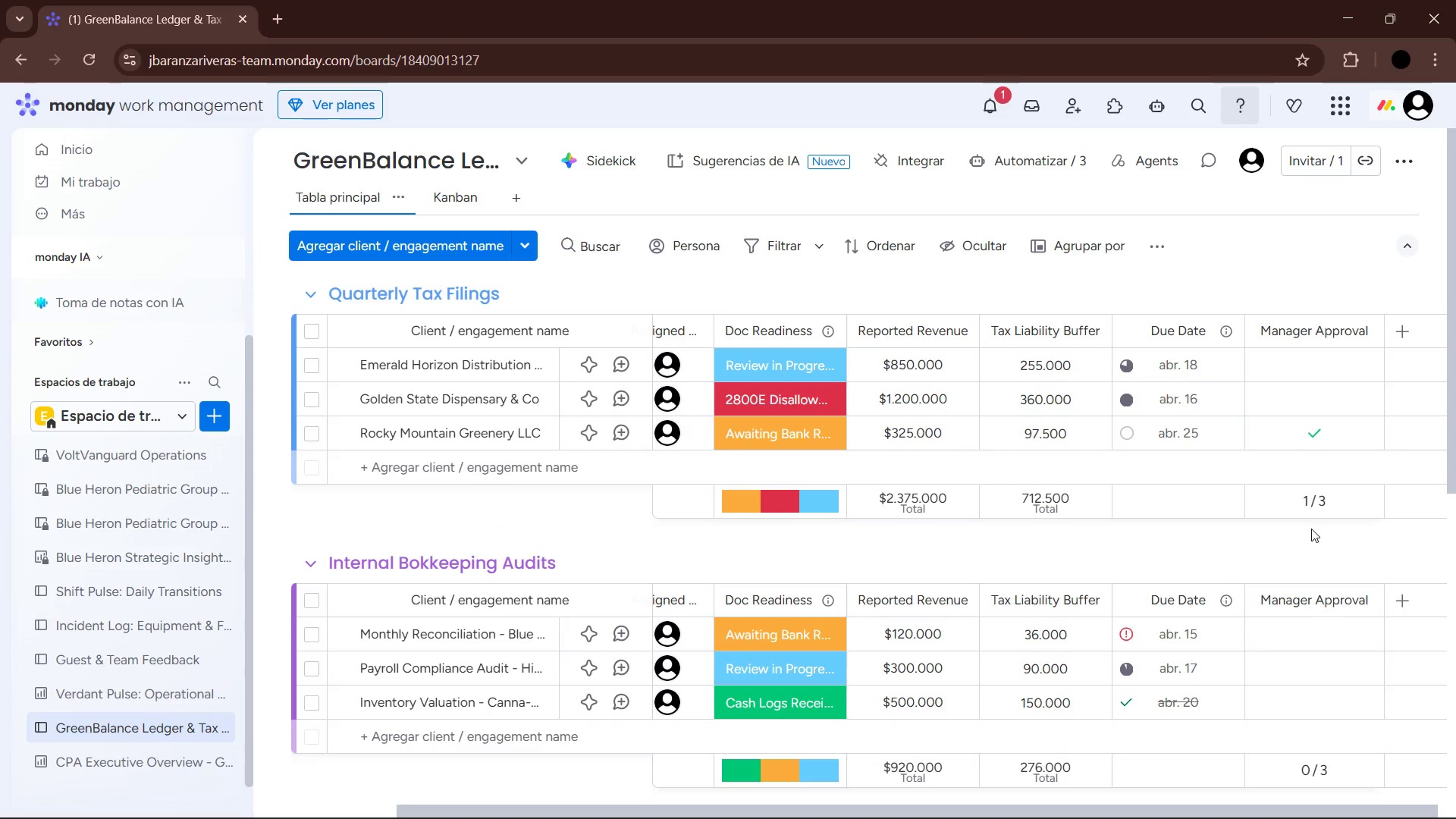 
scroll: coordinate [1304, 541], scroll_direction: down, amount: 8.0
 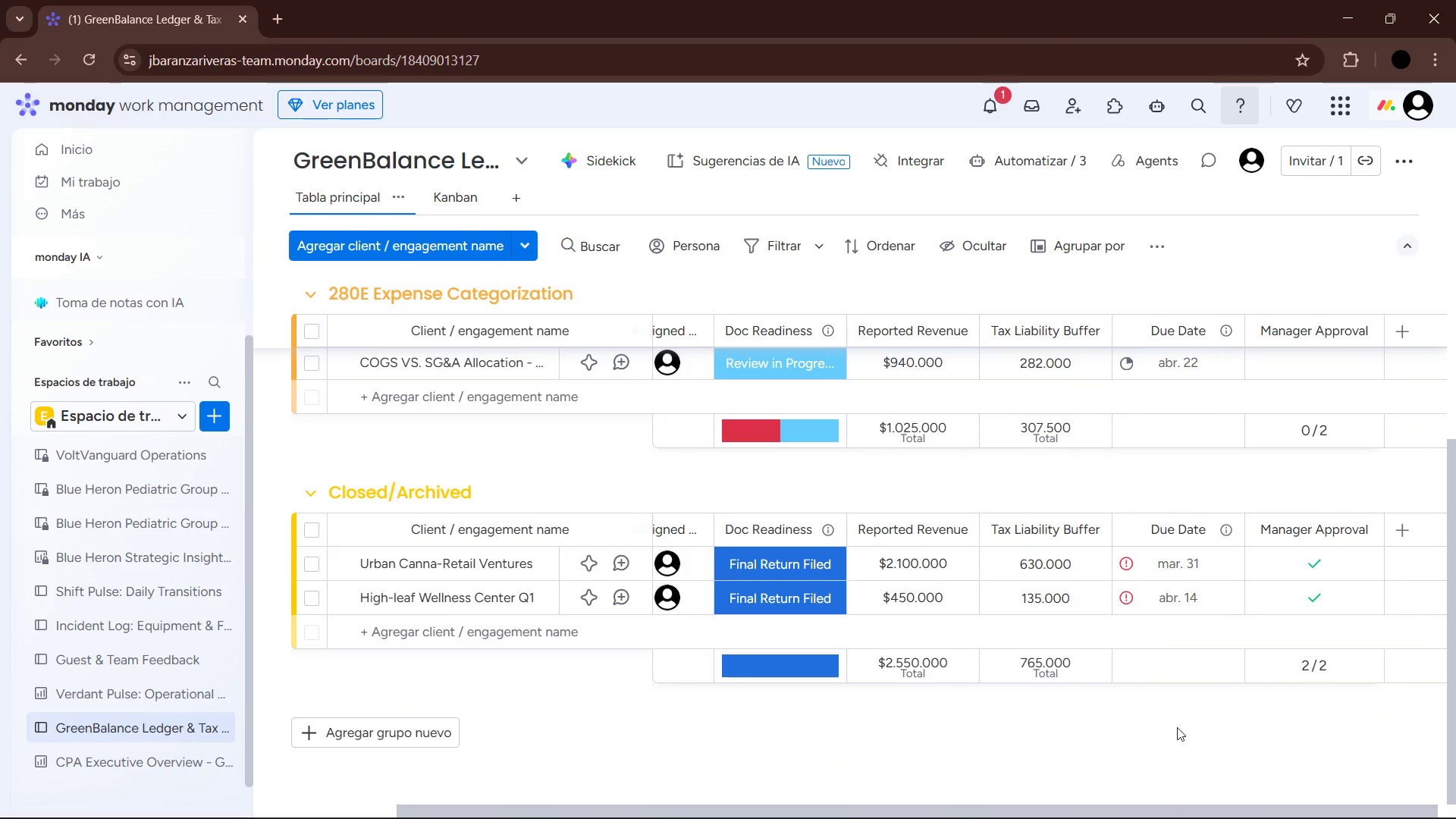 
left_click([446, 203])
 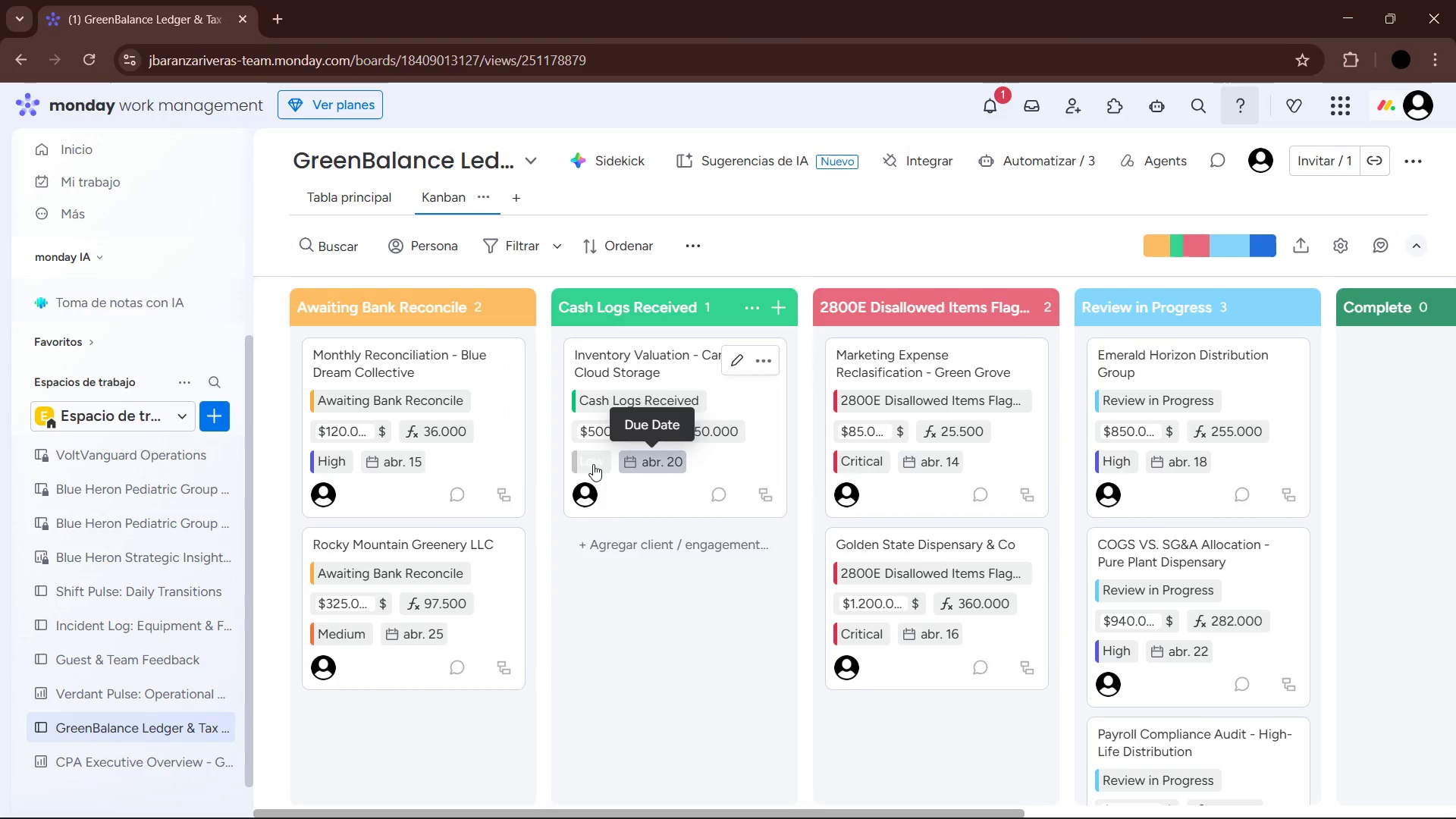 
wait(12.08)
 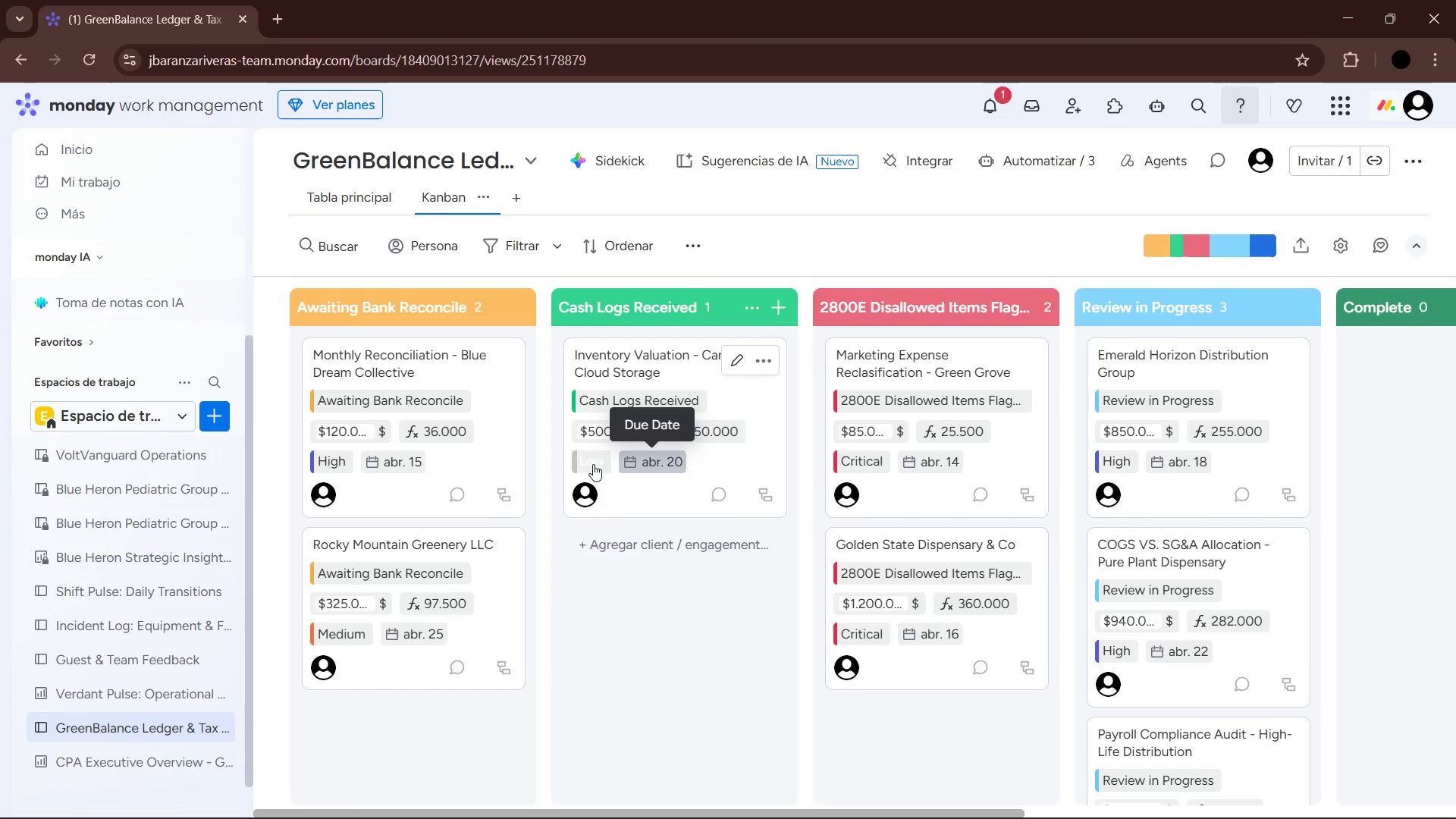 
left_click([1343, 256])
 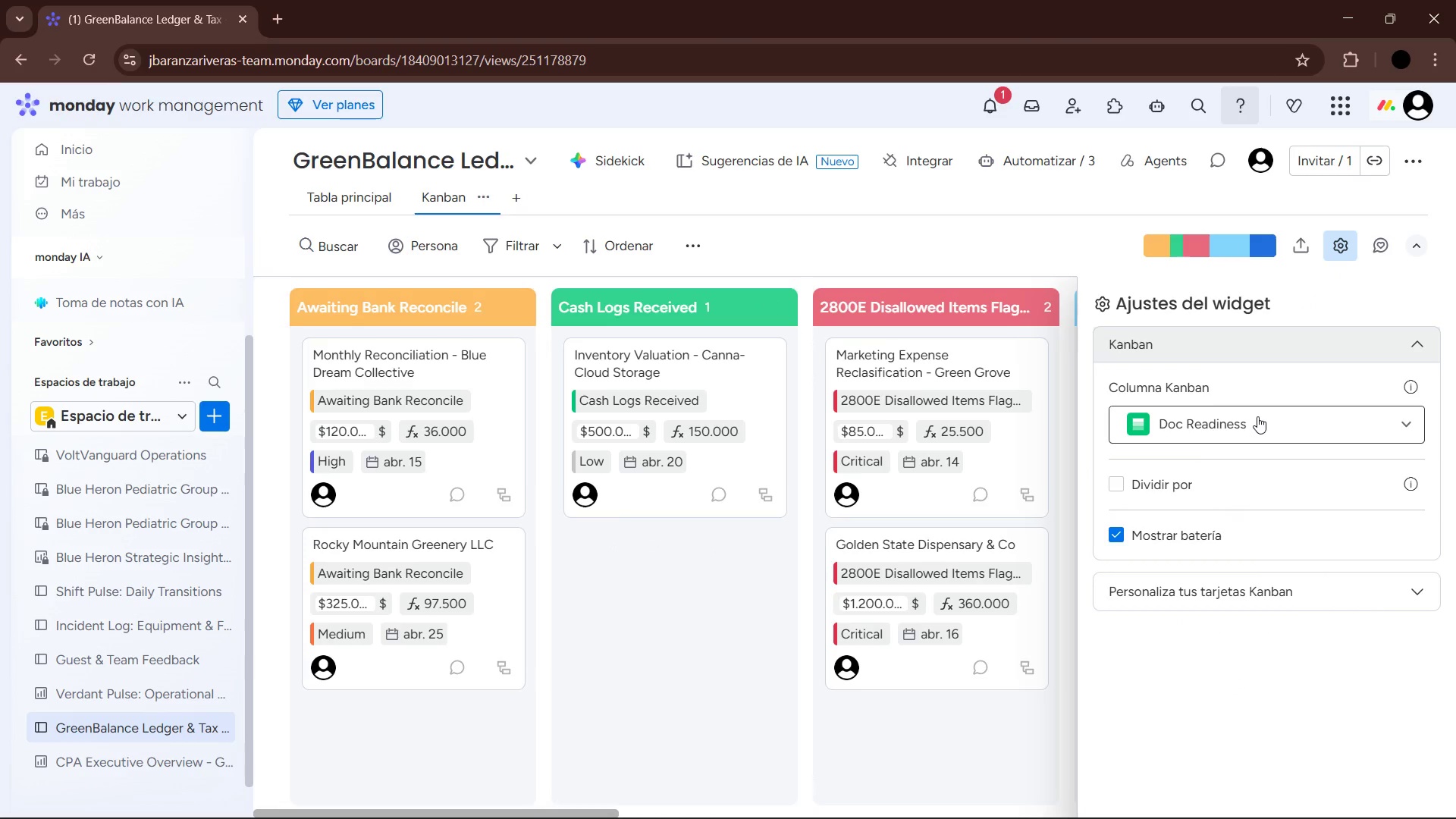 
left_click([1252, 579])
 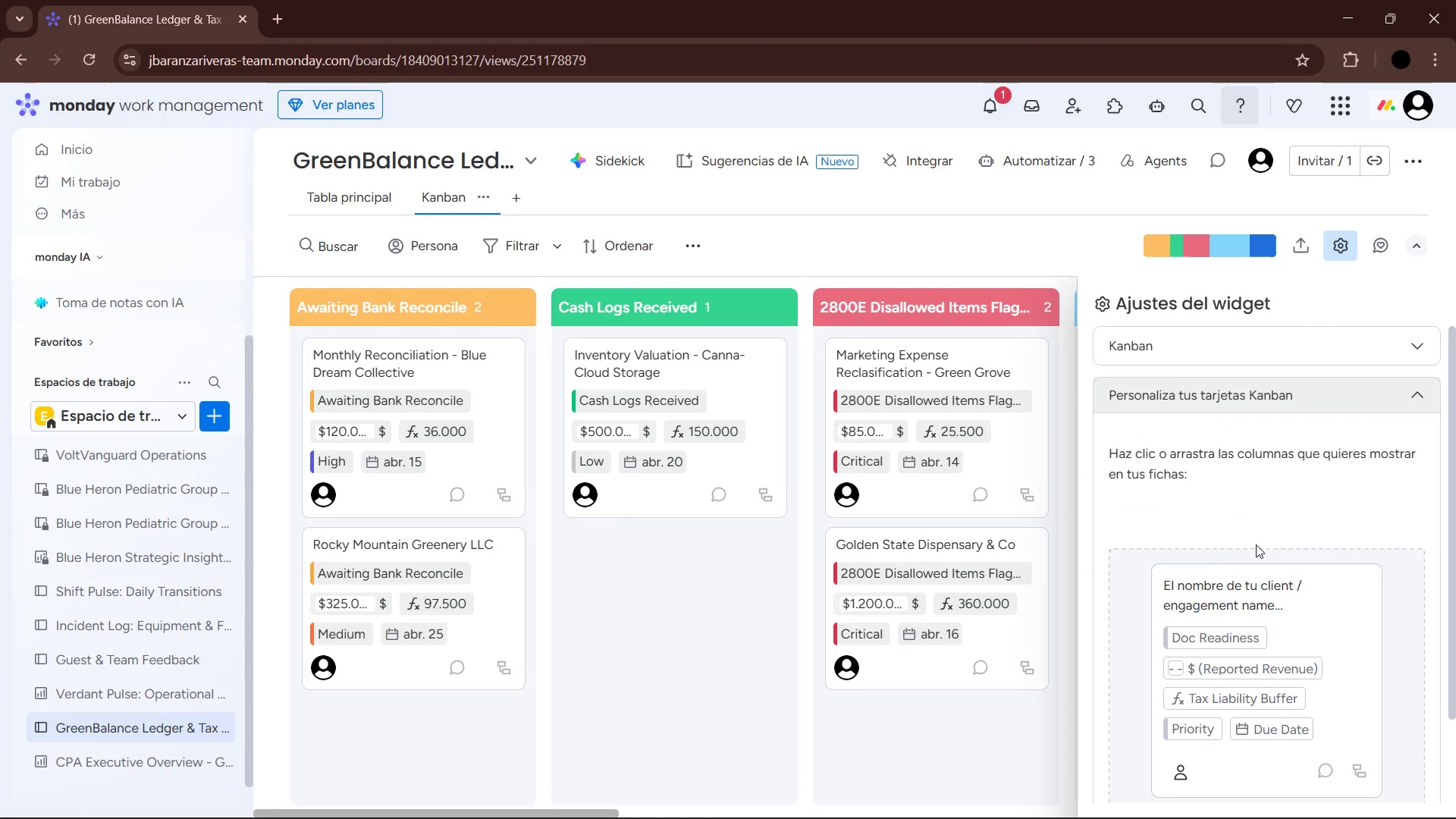 
scroll: coordinate [1353, 540], scroll_direction: down, amount: 4.0
 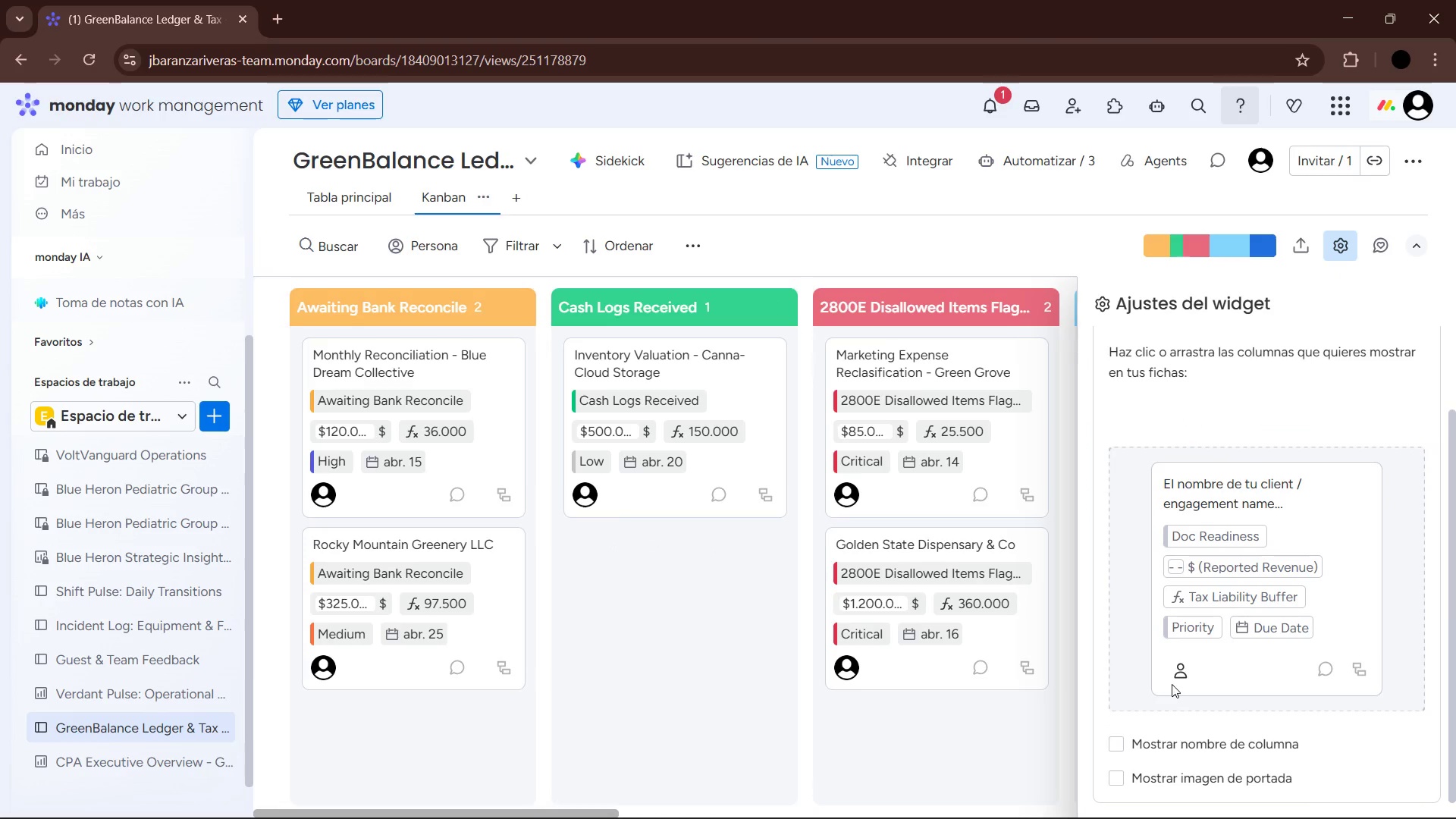 
mouse_move([1200, 670])
 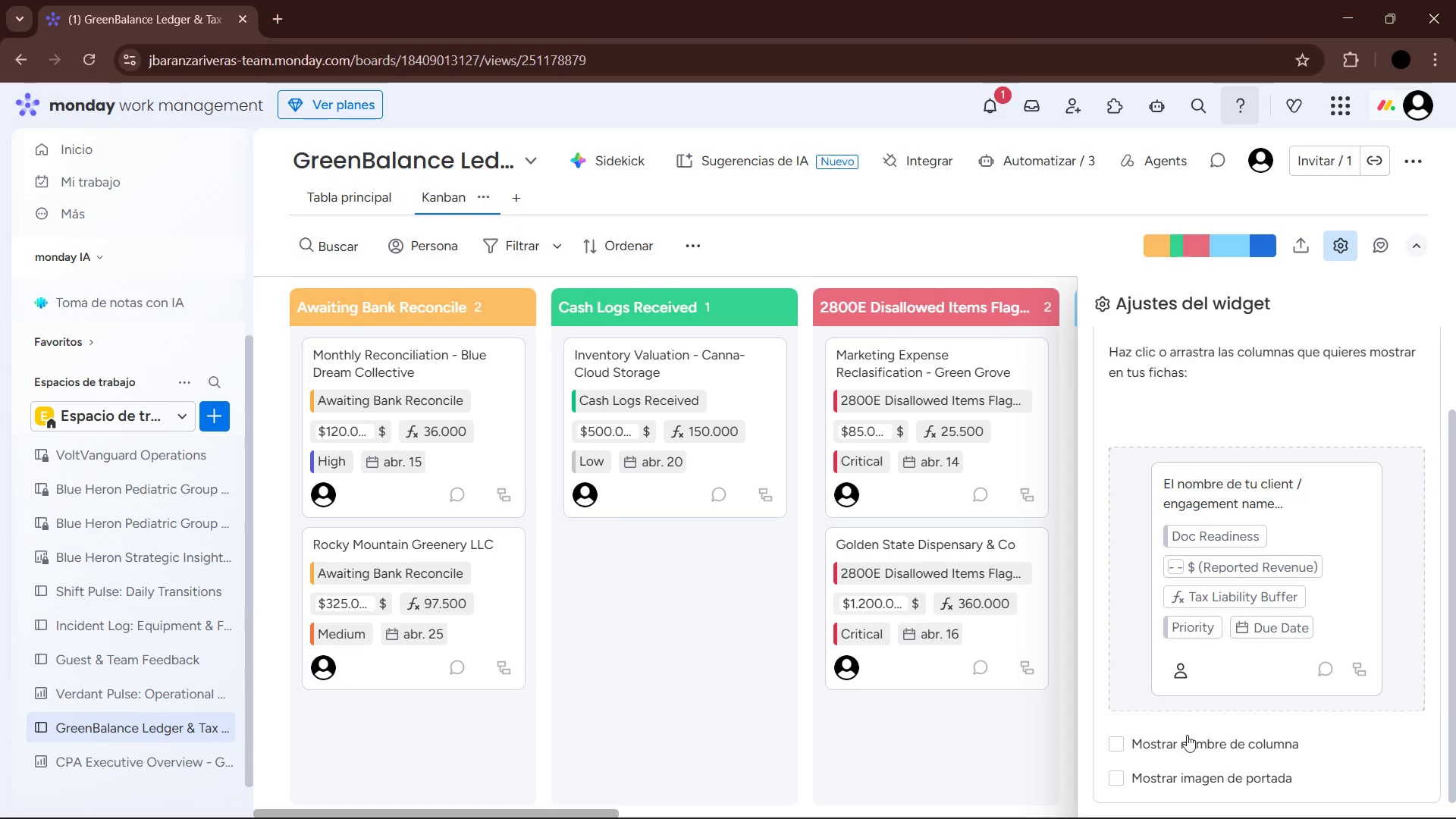 
scroll: coordinate [1221, 736], scroll_direction: down, amount: 3.0
 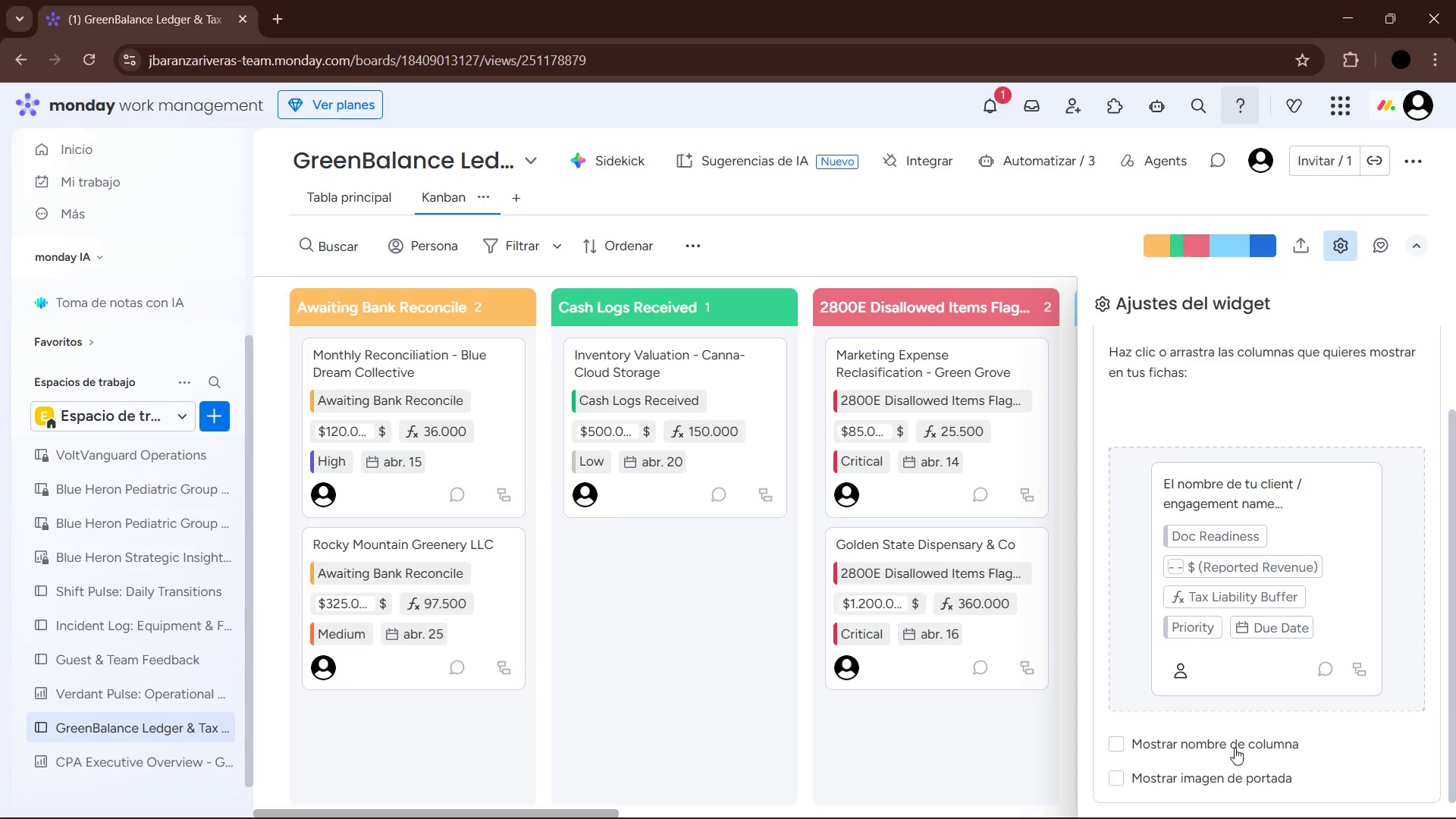 
scroll: coordinate [1236, 742], scroll_direction: up, amount: 4.0
 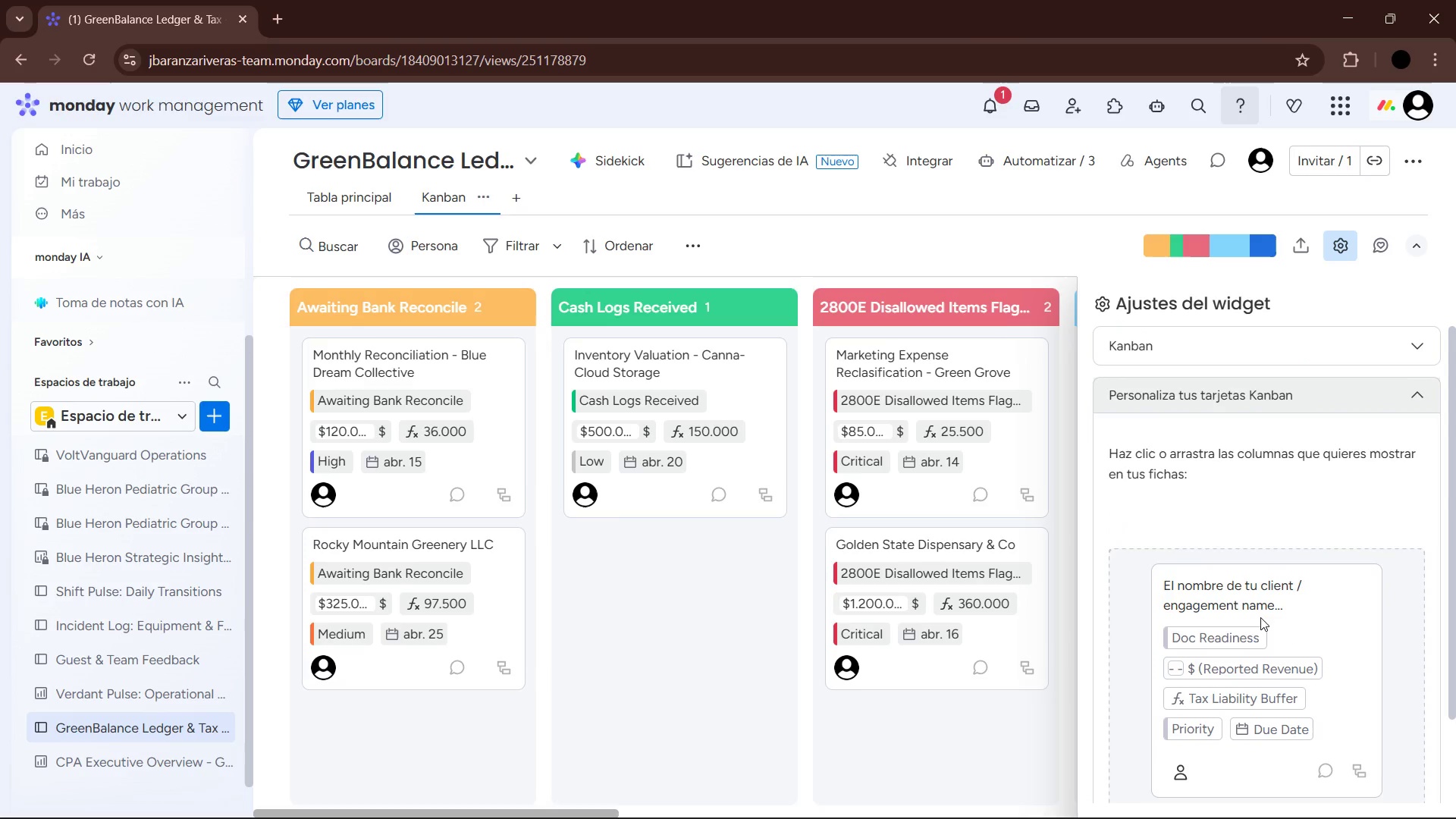 
wait(9.88)
 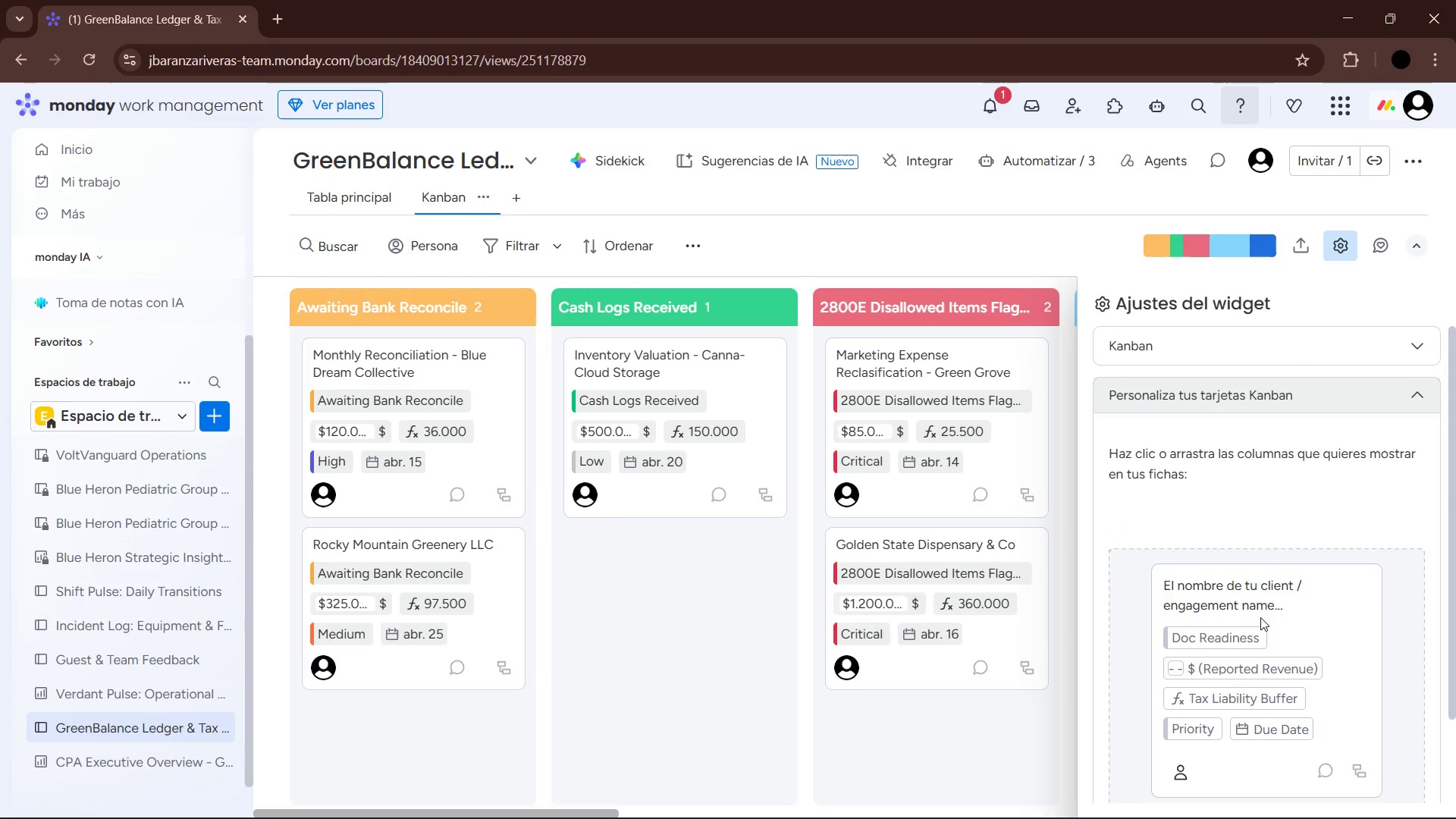 
left_click_drag(start_coordinate=[1231, 647], to_coordinate=[1220, 737])
 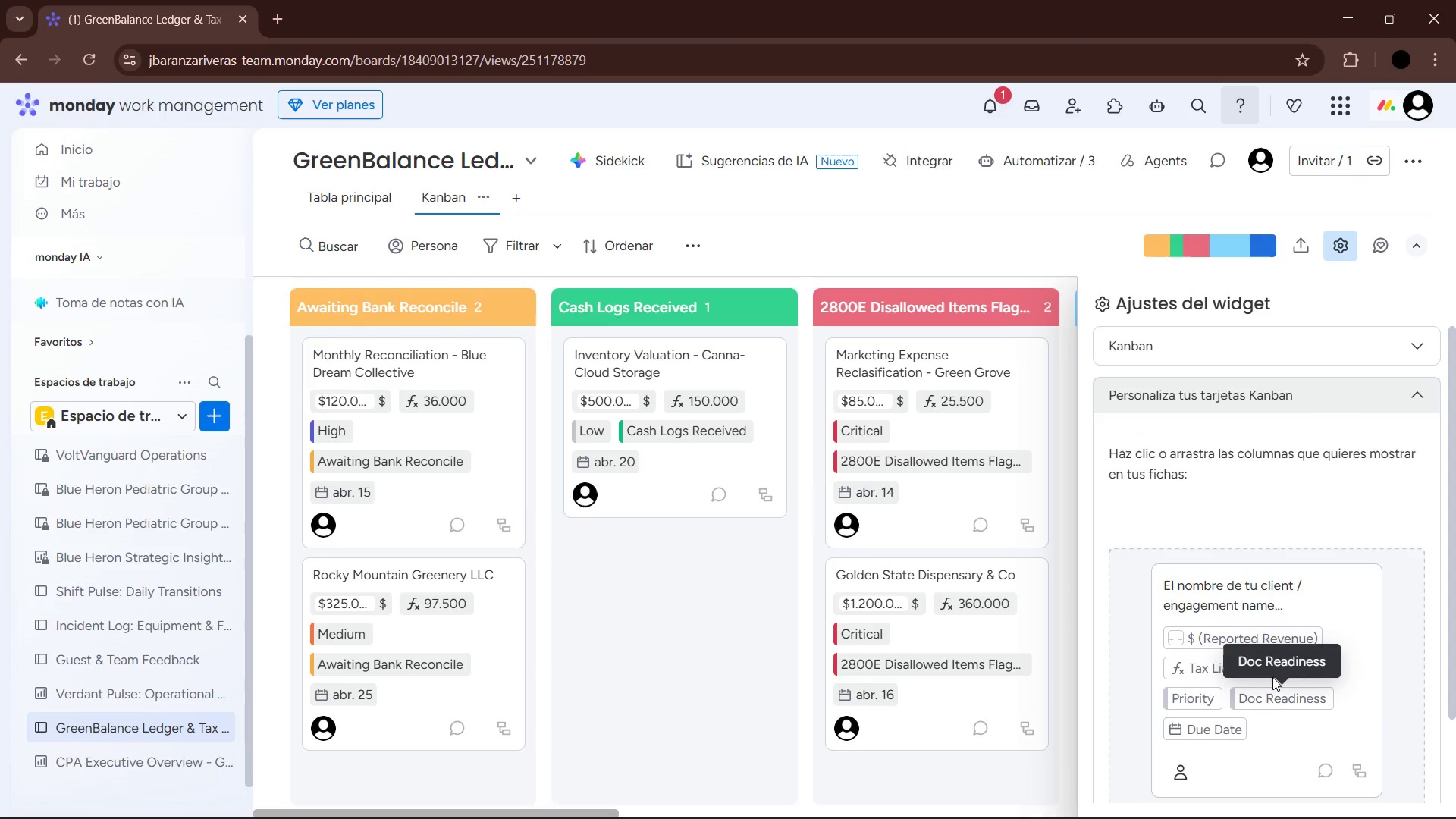 
left_click_drag(start_coordinate=[1275, 698], to_coordinate=[1185, 730])
 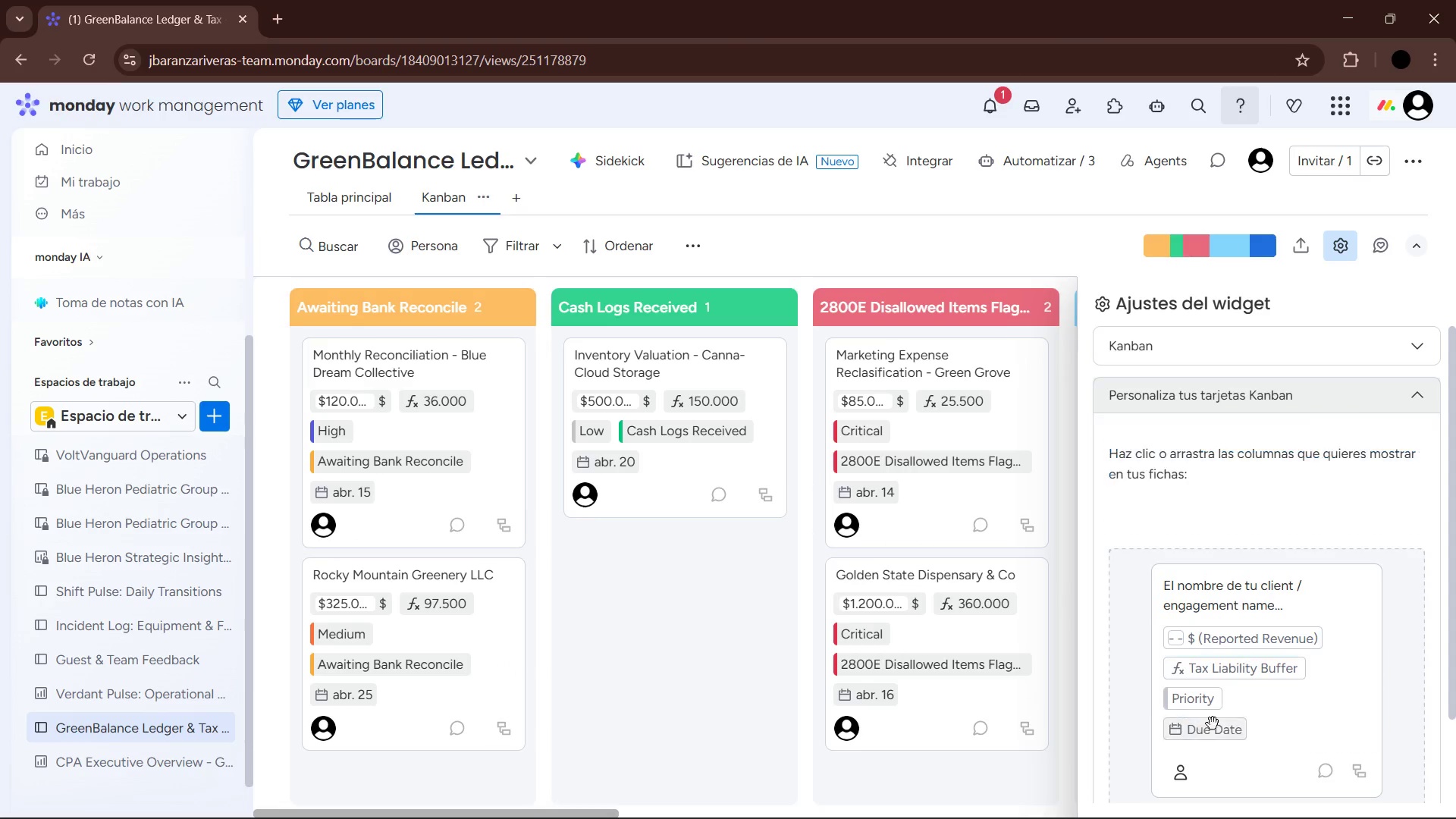 
mouse_move([1246, 699])
 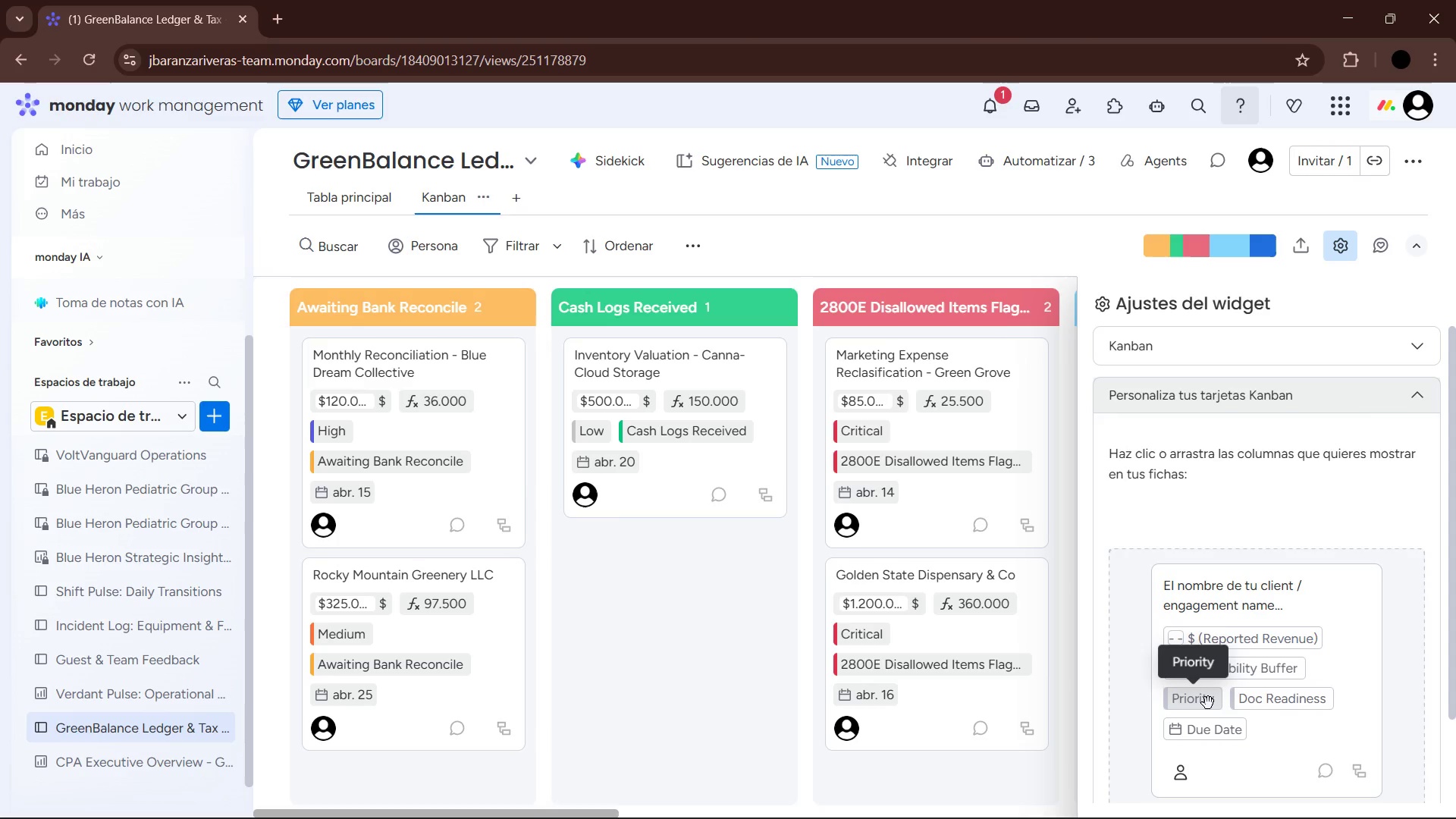 
left_click_drag(start_coordinate=[1208, 702], to_coordinate=[1208, 630])
 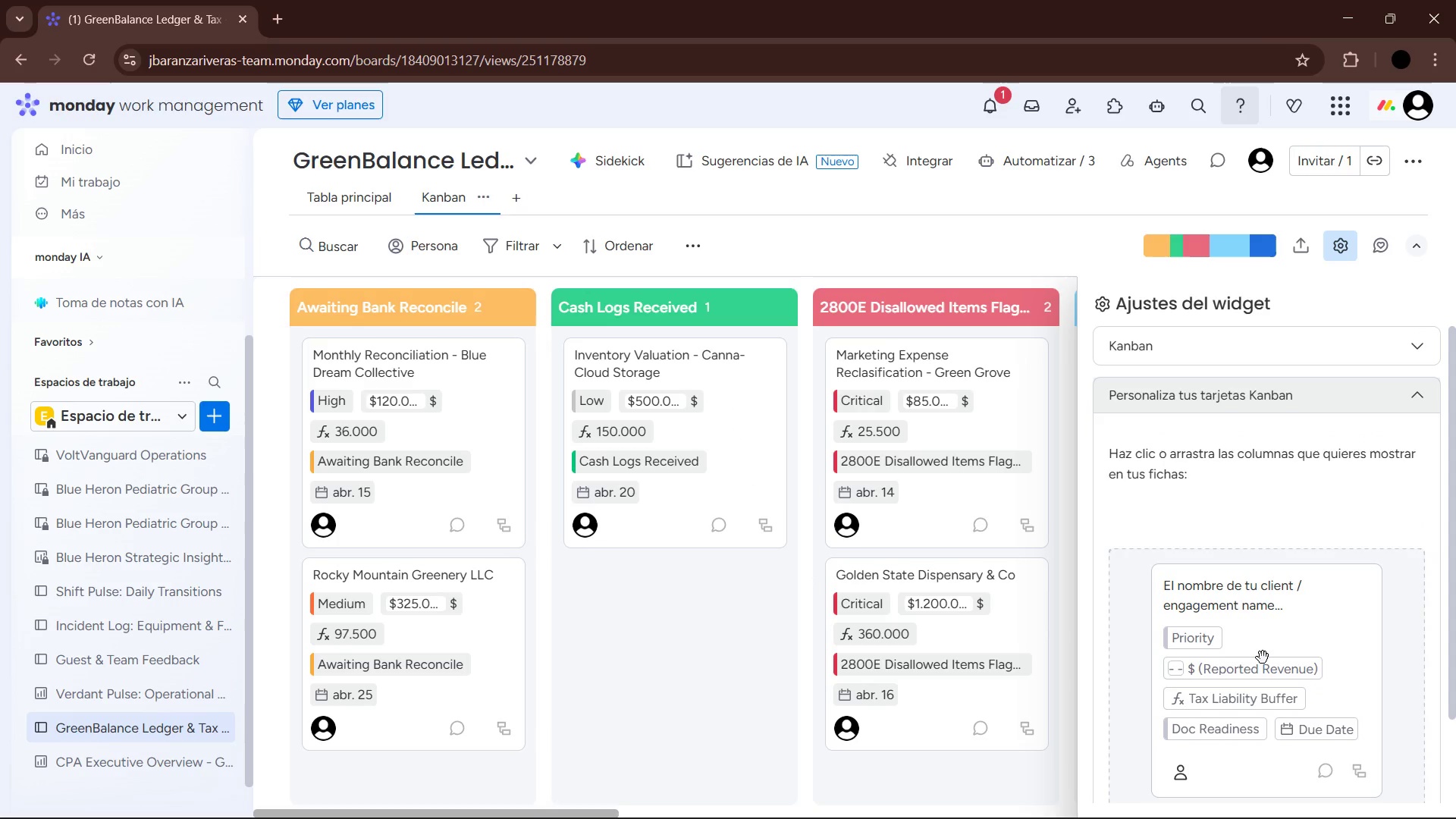 
scroll: coordinate [1250, 661], scroll_direction: down, amount: 2.0
 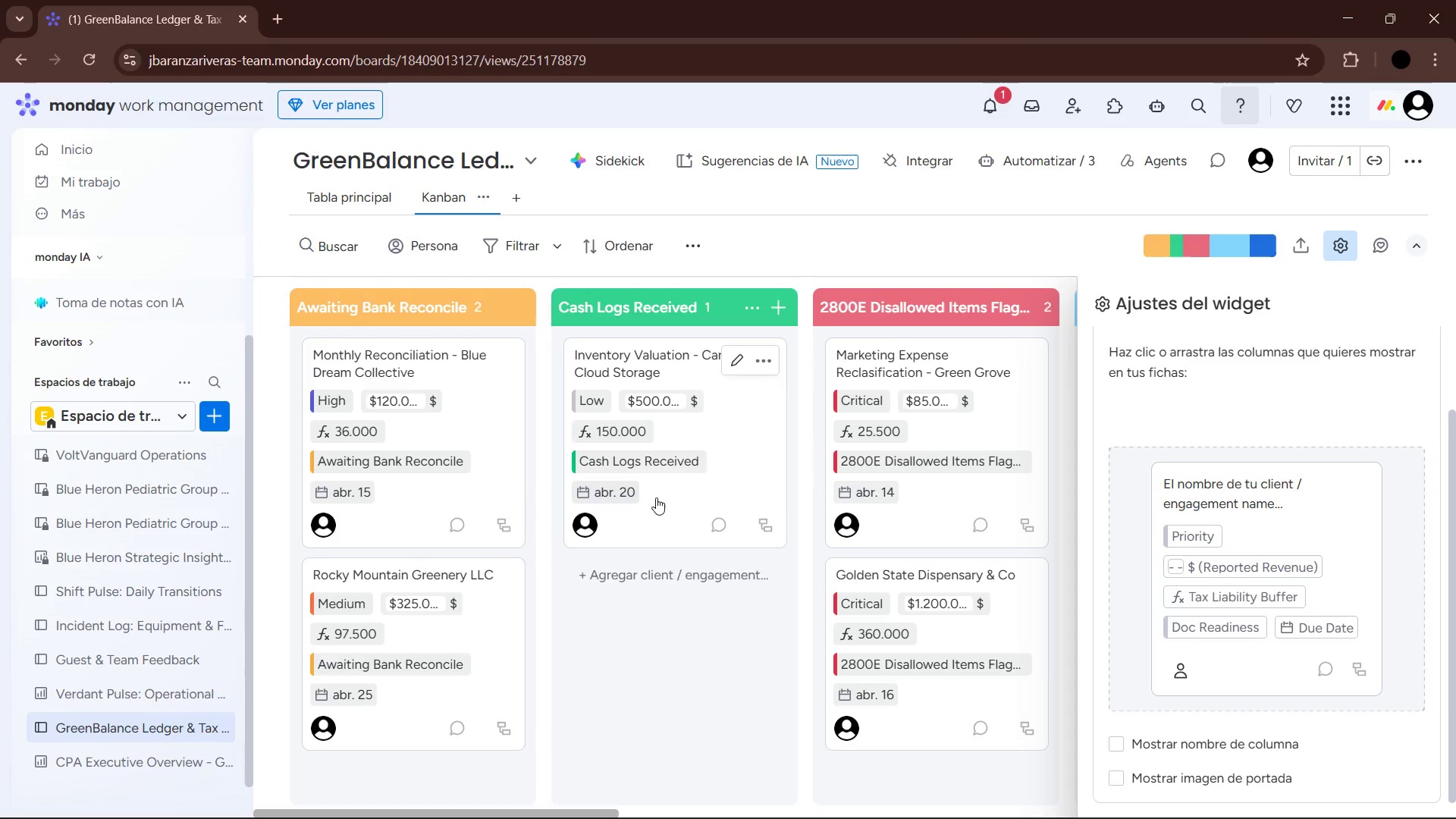 
wait(6.5)
 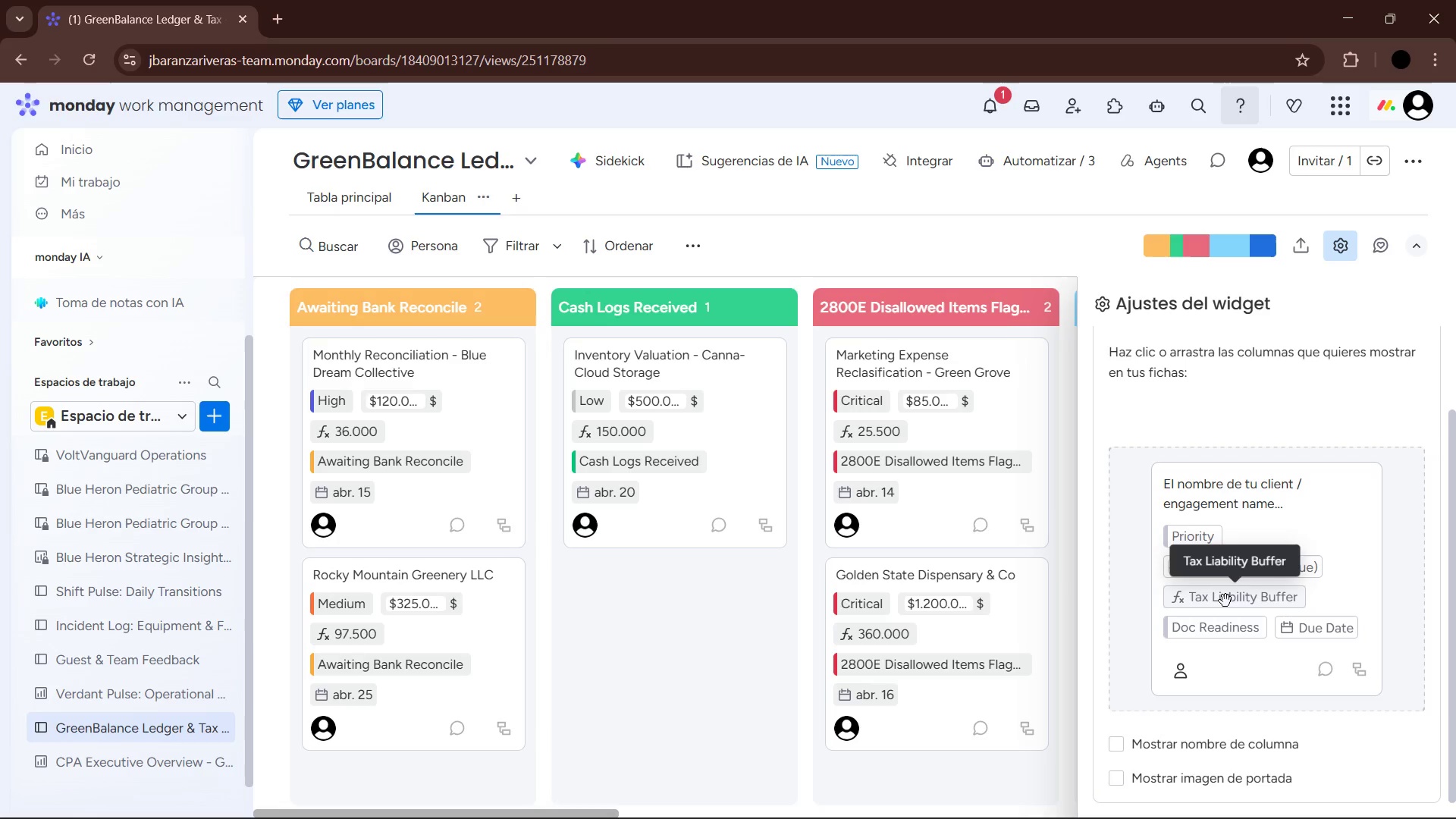 
scroll: coordinate [1258, 634], scroll_direction: up, amount: 2.0
 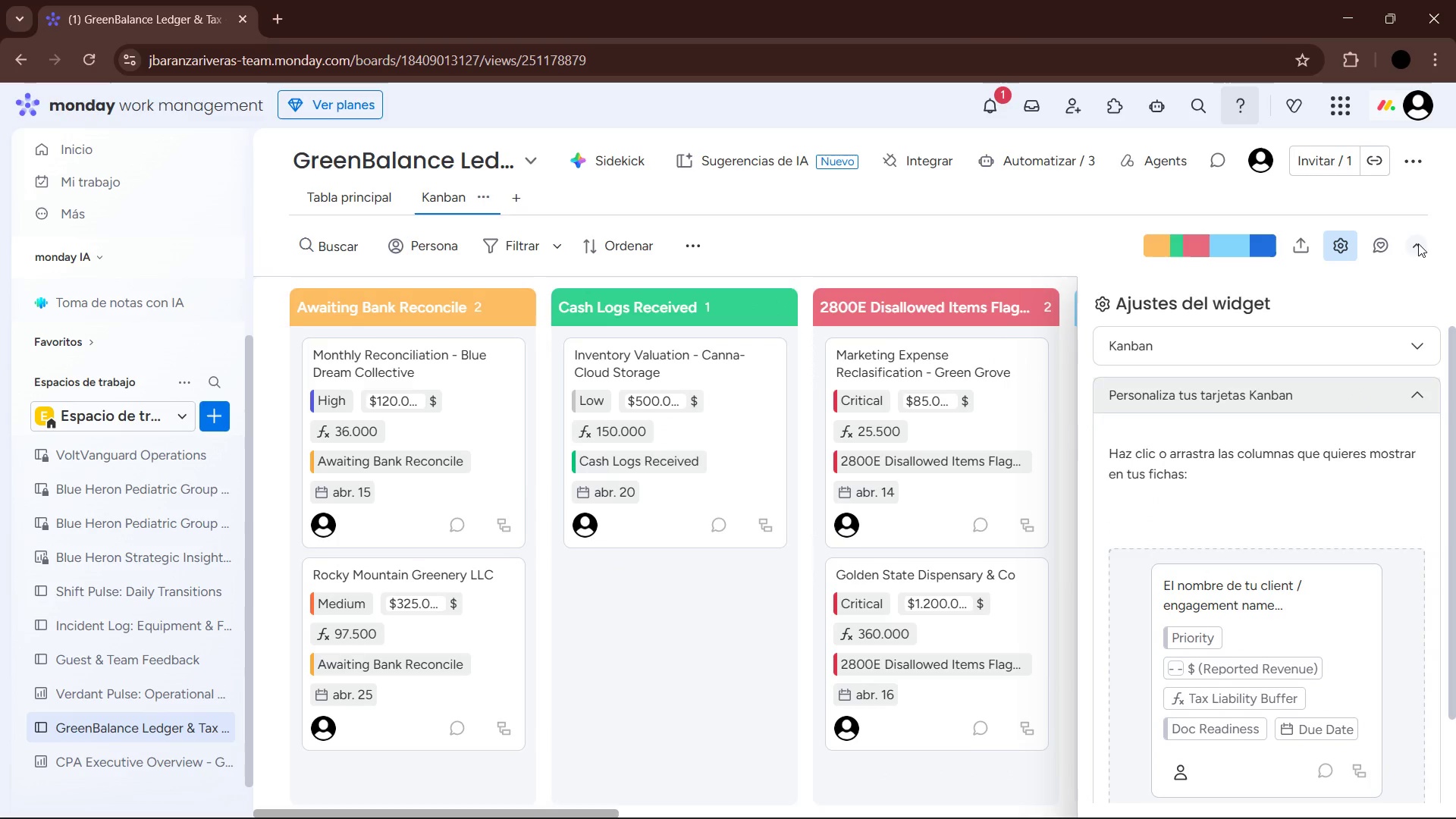 
left_click([1417, 246])
 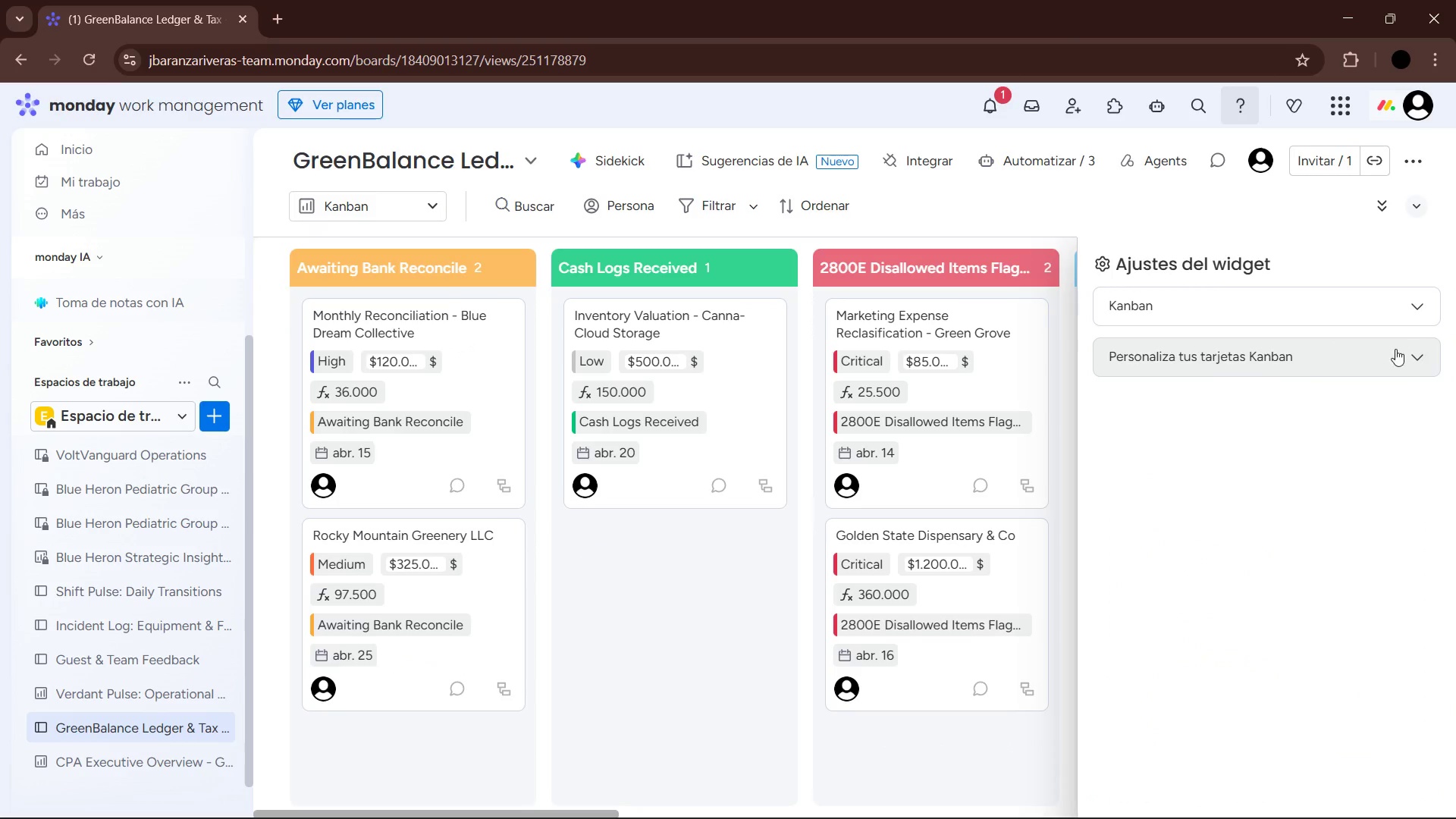 
left_click([1103, 259])
 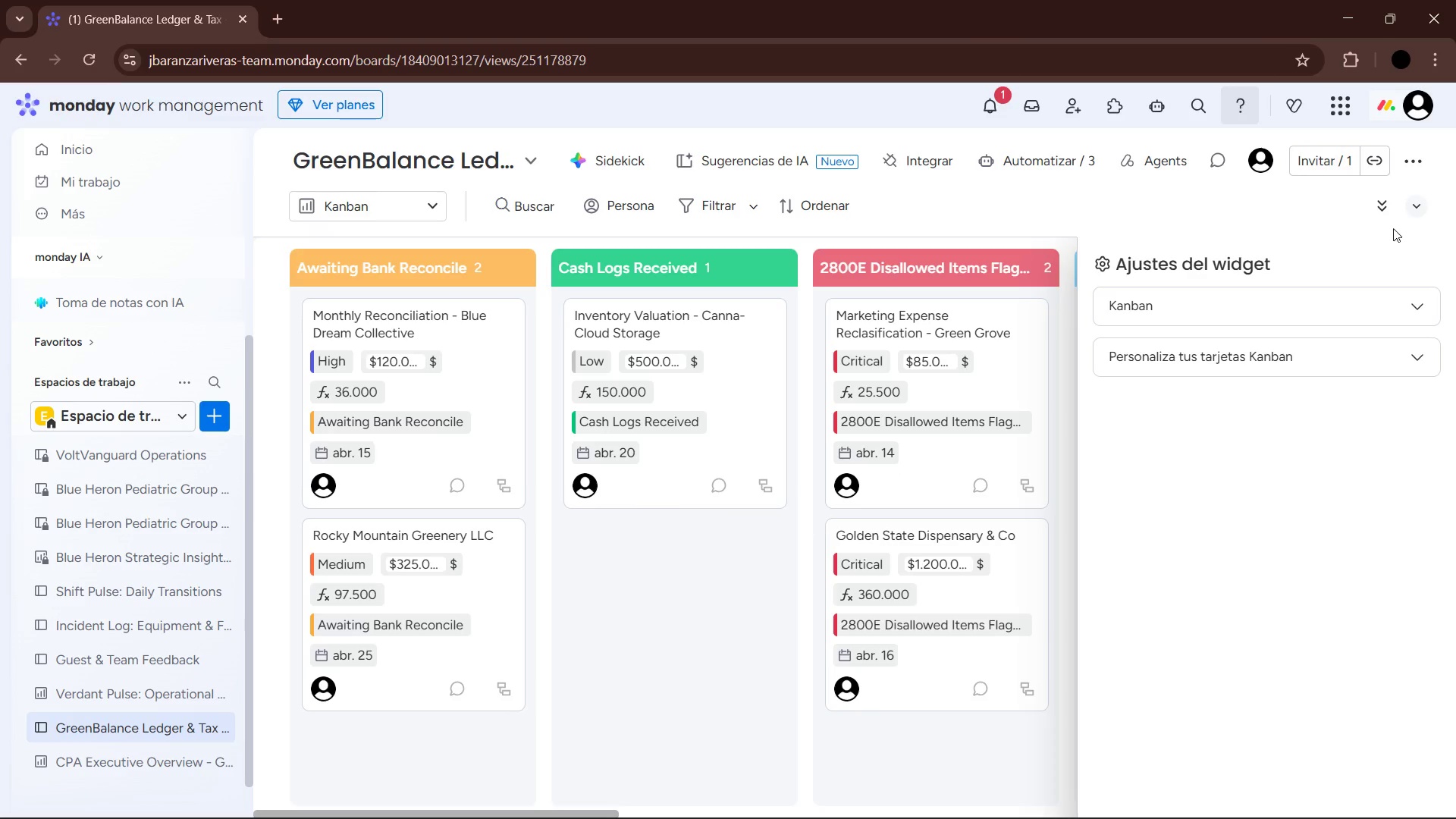 
scroll: coordinate [1060, 384], scroll_direction: up, amount: 2.0
 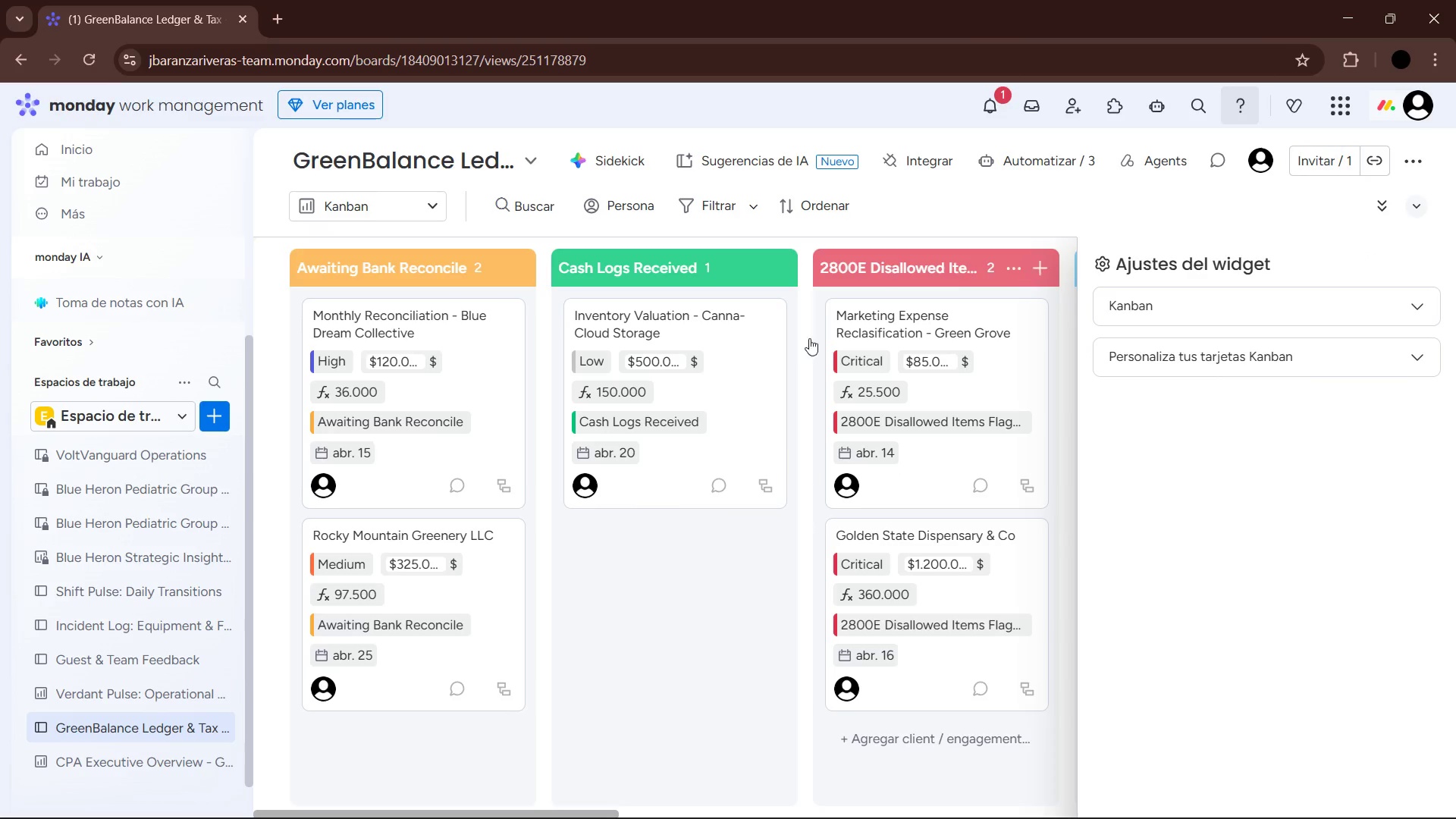 
left_click([696, 641])
 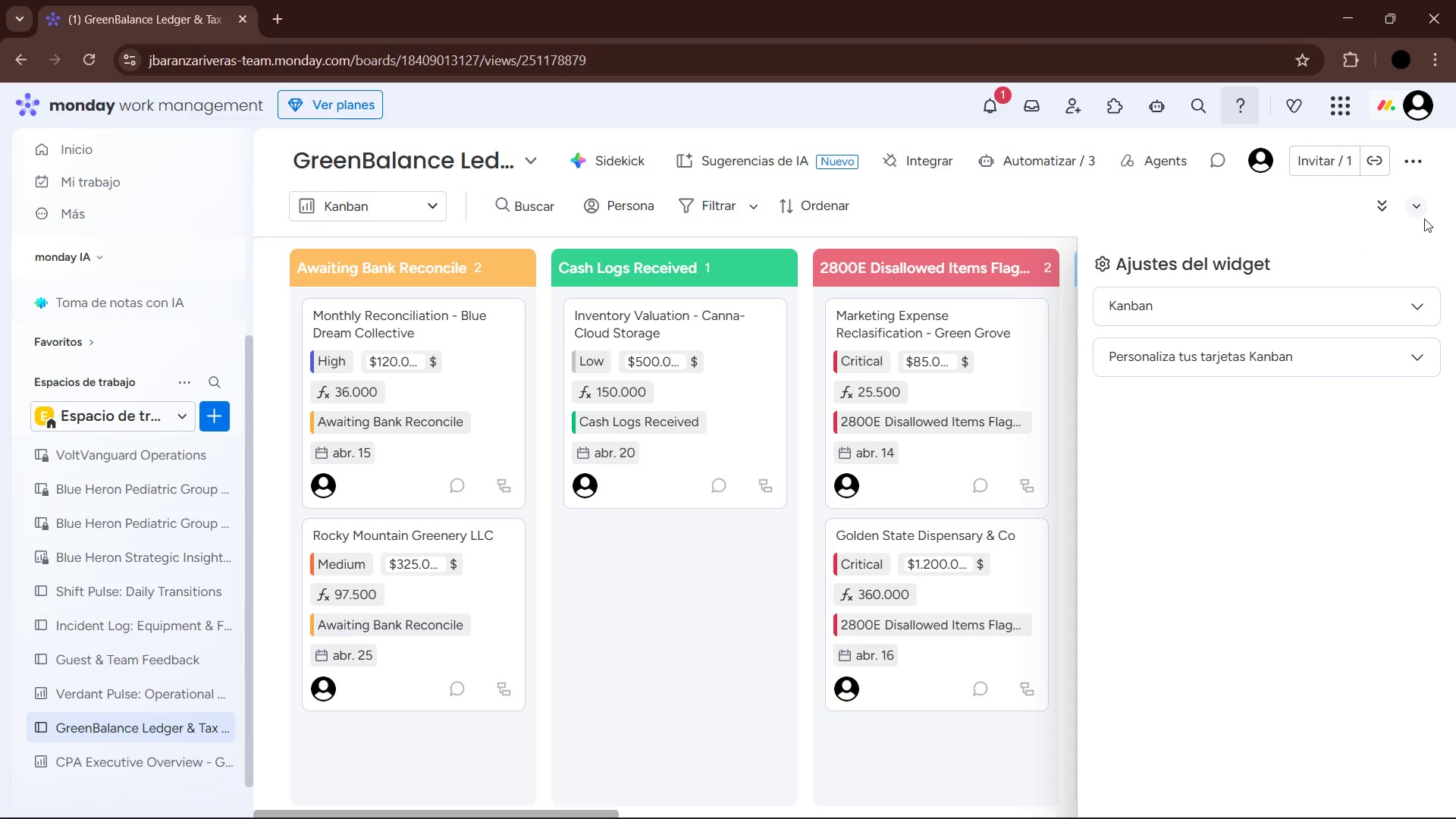 
left_click([1420, 210])
 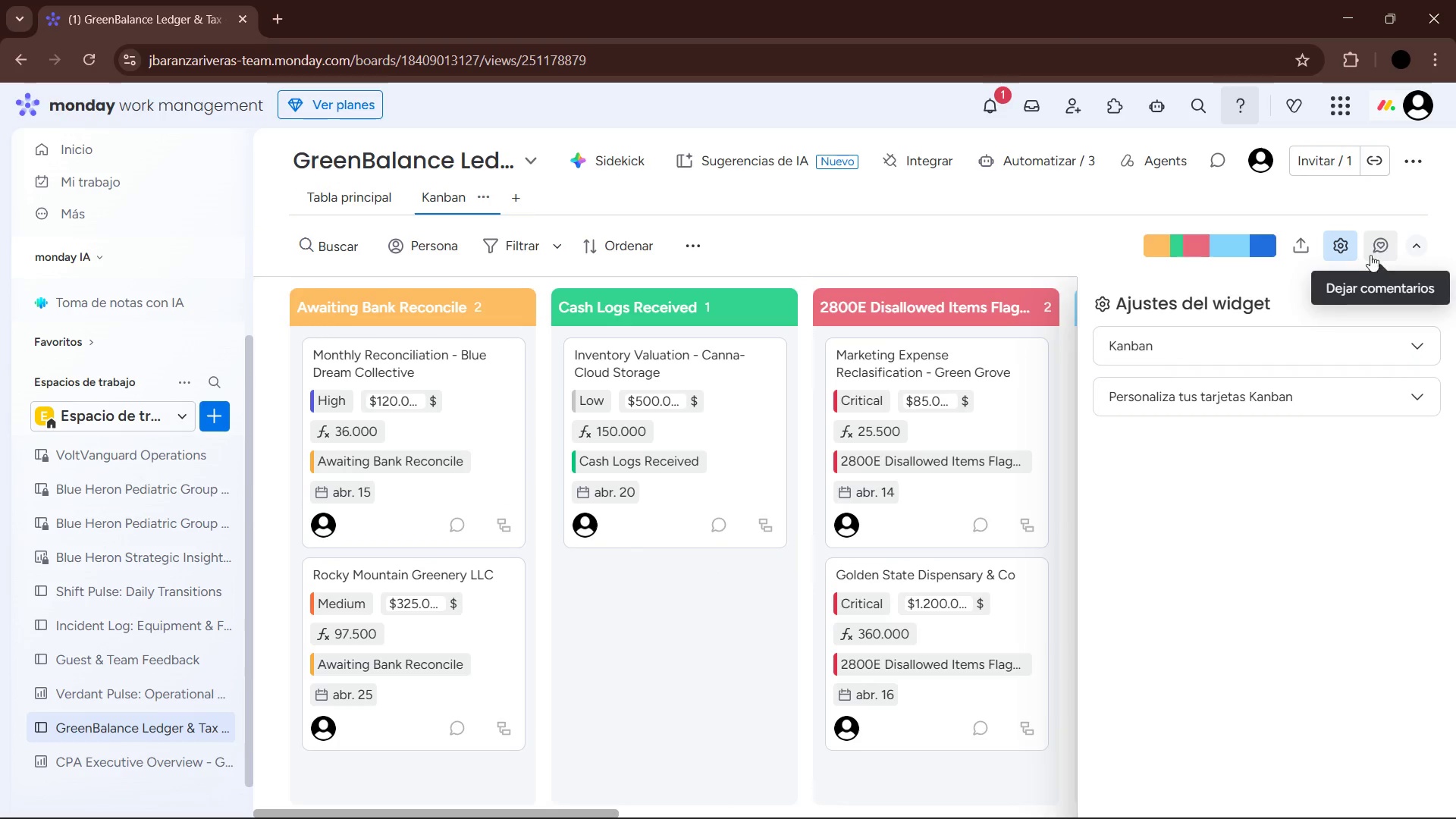 
left_click([1345, 247])
 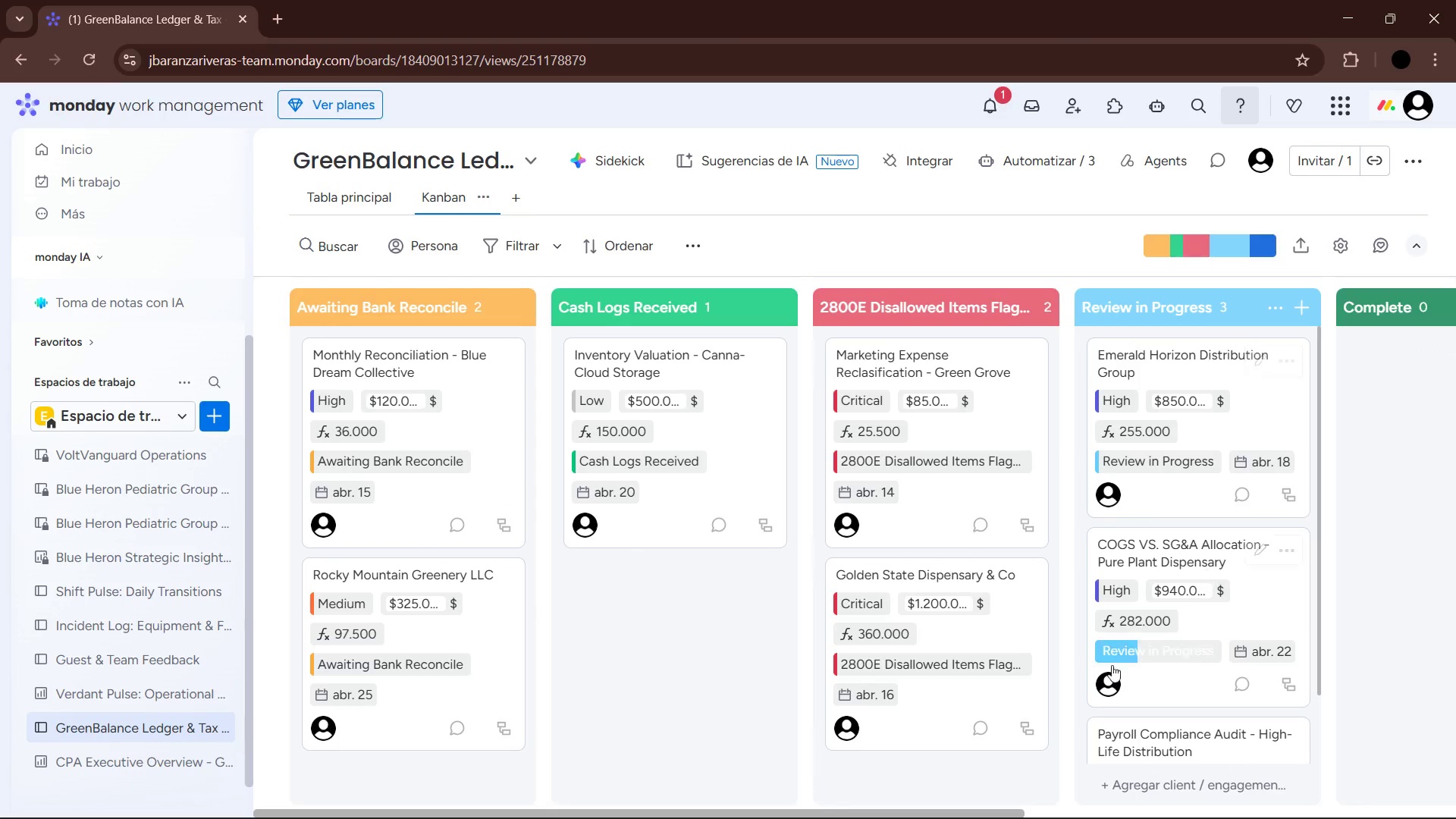 
wait(5.2)
 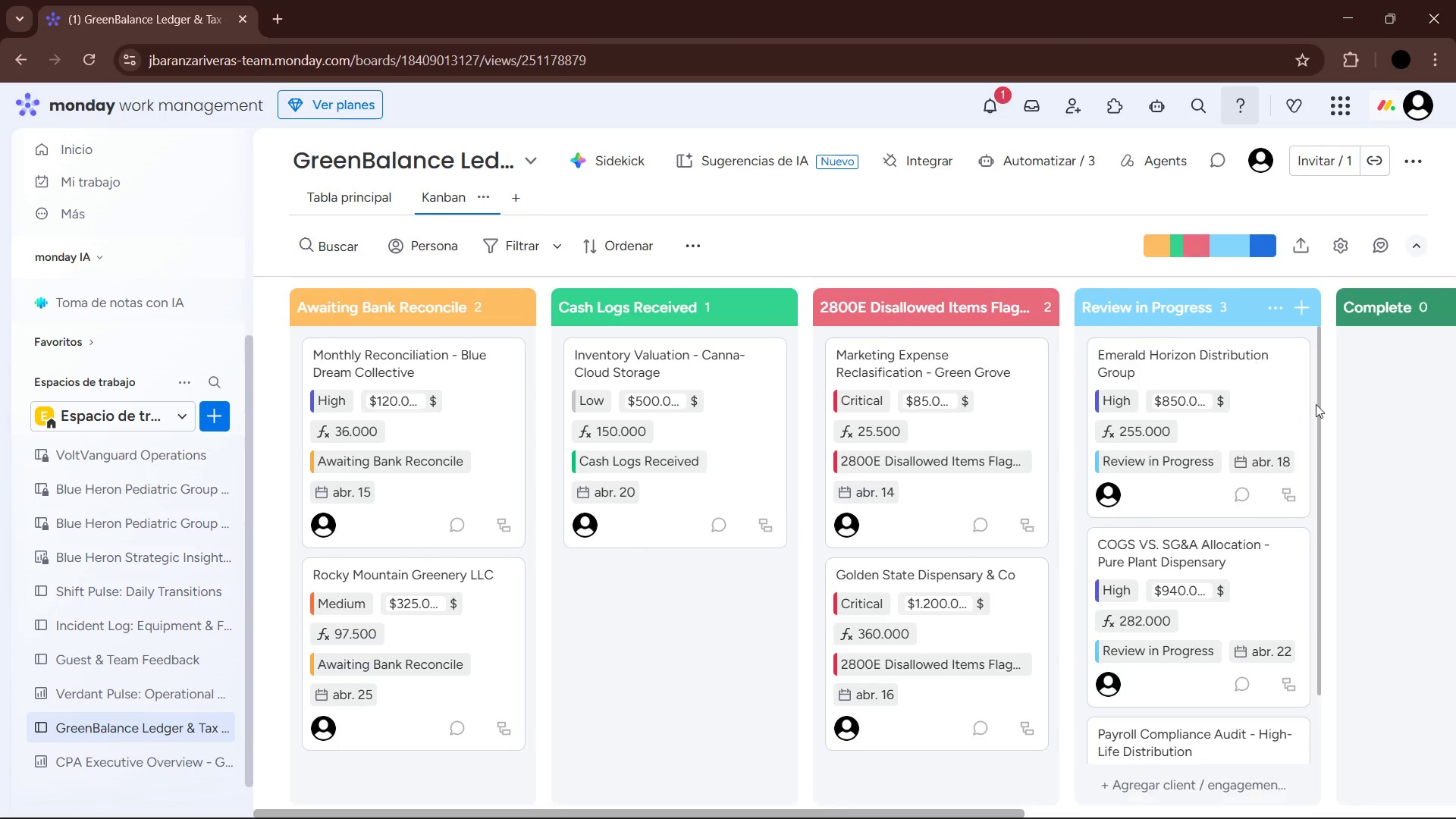 
left_click_drag(start_coordinate=[981, 808], to_coordinate=[1055, 802])
 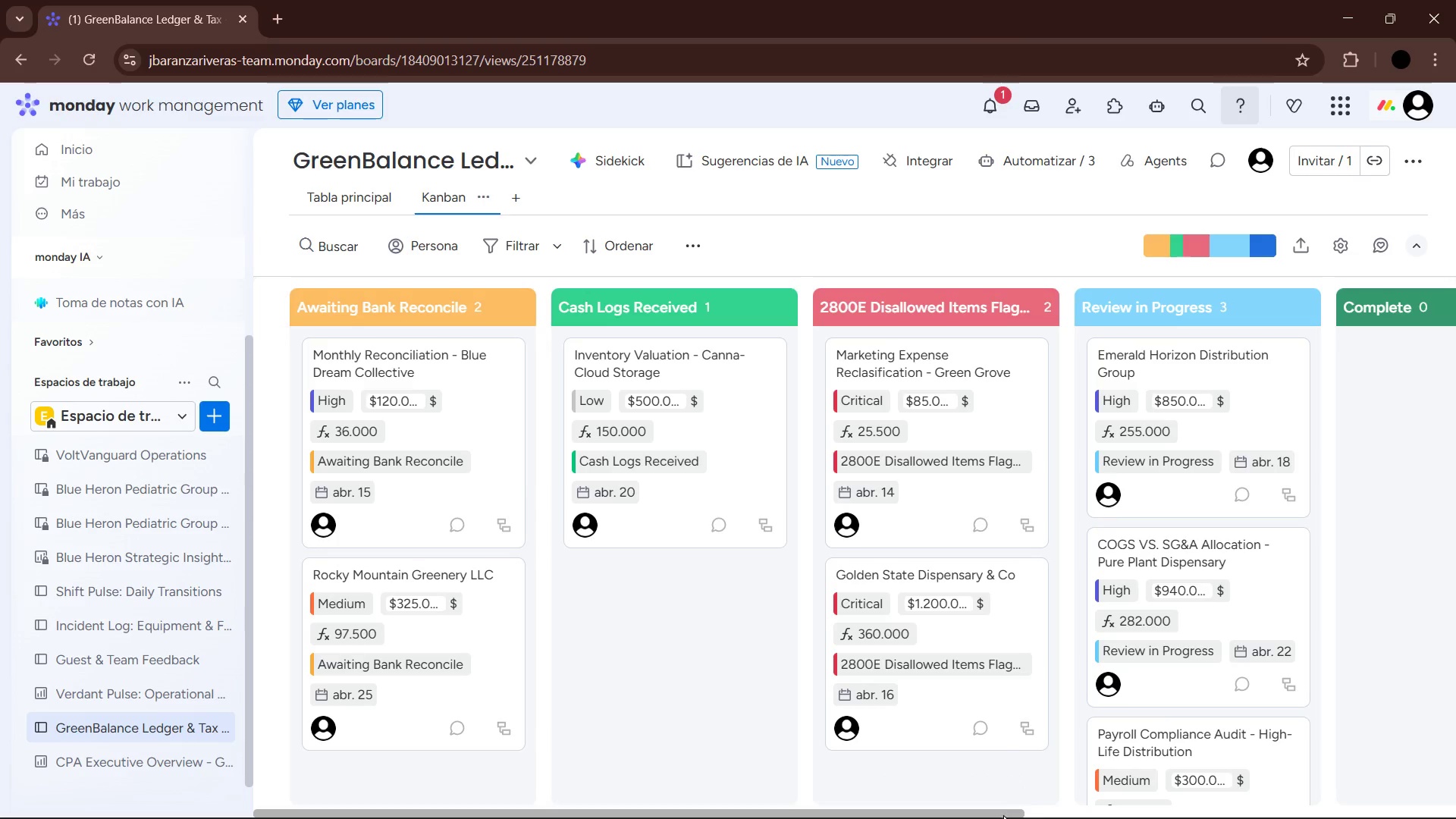 
left_click_drag(start_coordinate=[1003, 815], to_coordinate=[971, 778])
 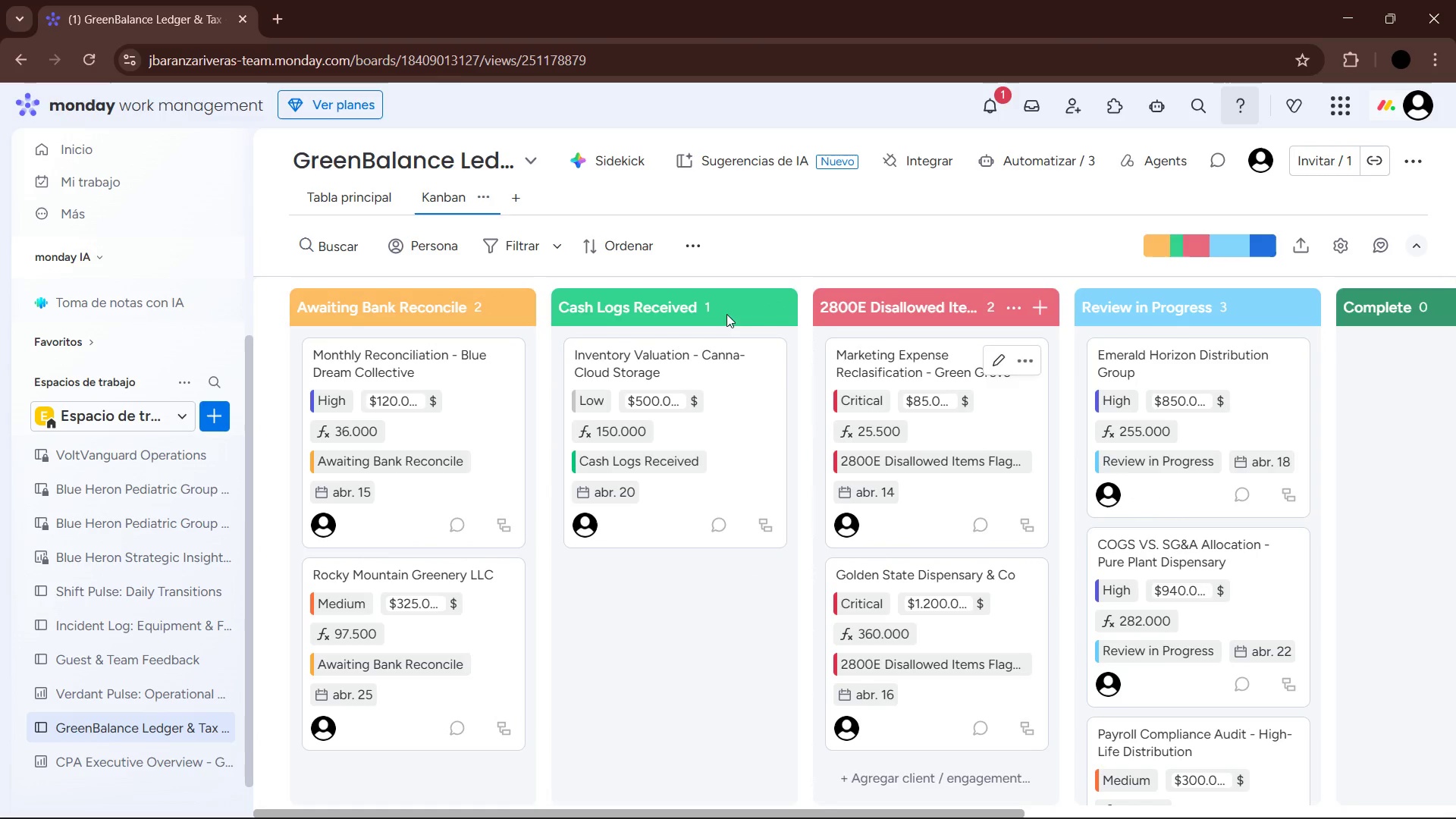 
mouse_move([677, 468])
 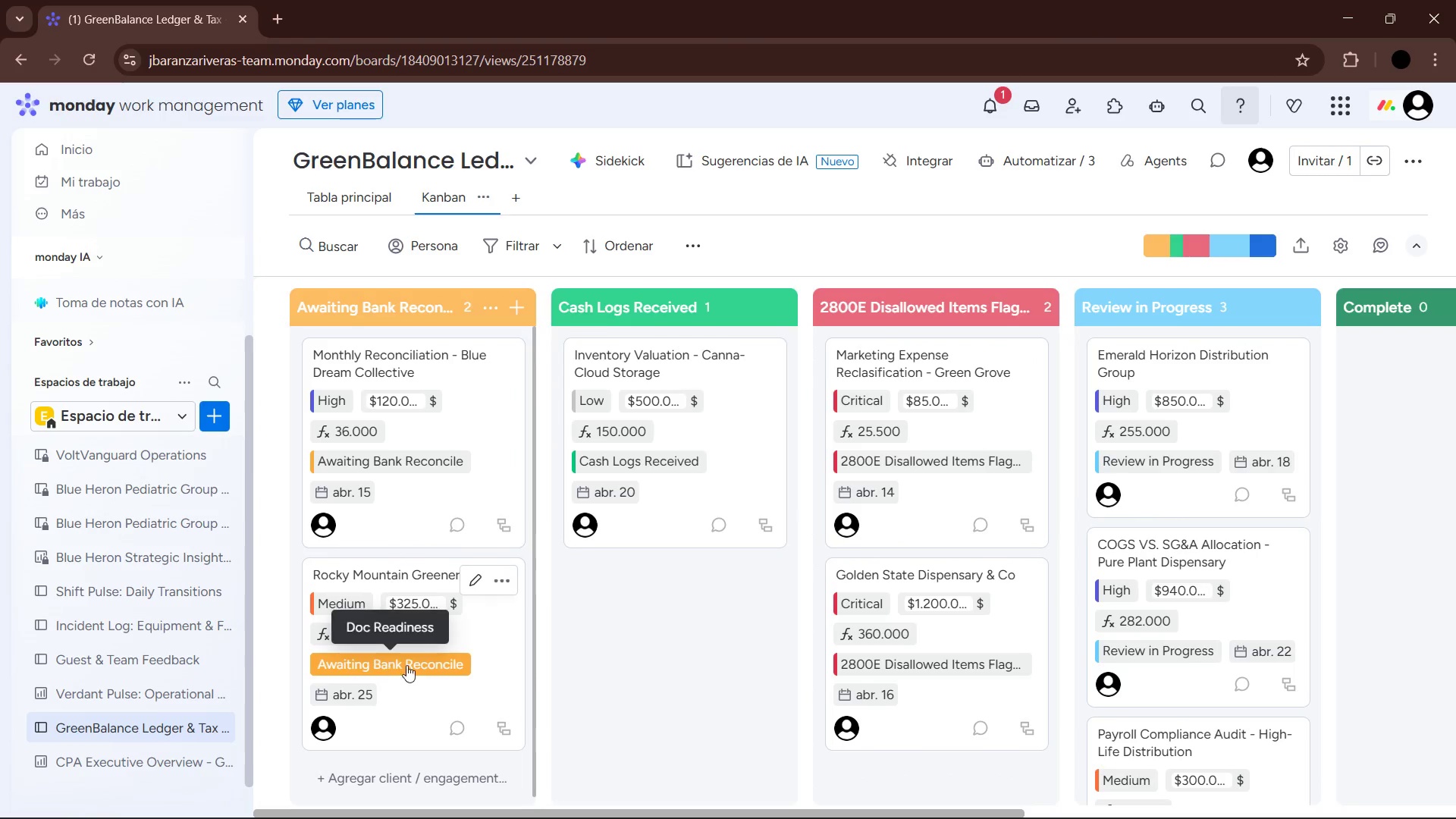 
left_click([425, 662])
 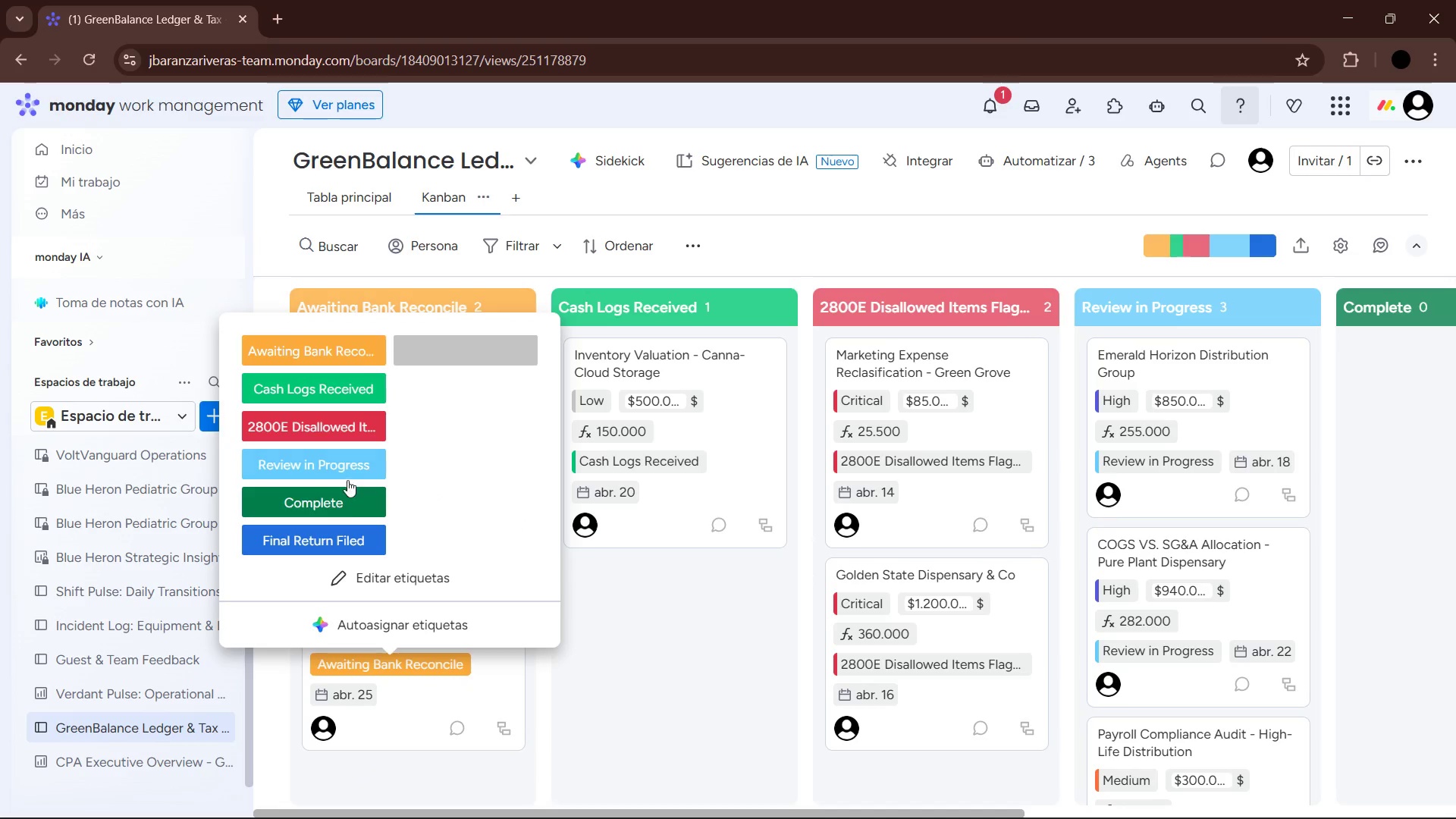 
left_click([347, 501])
 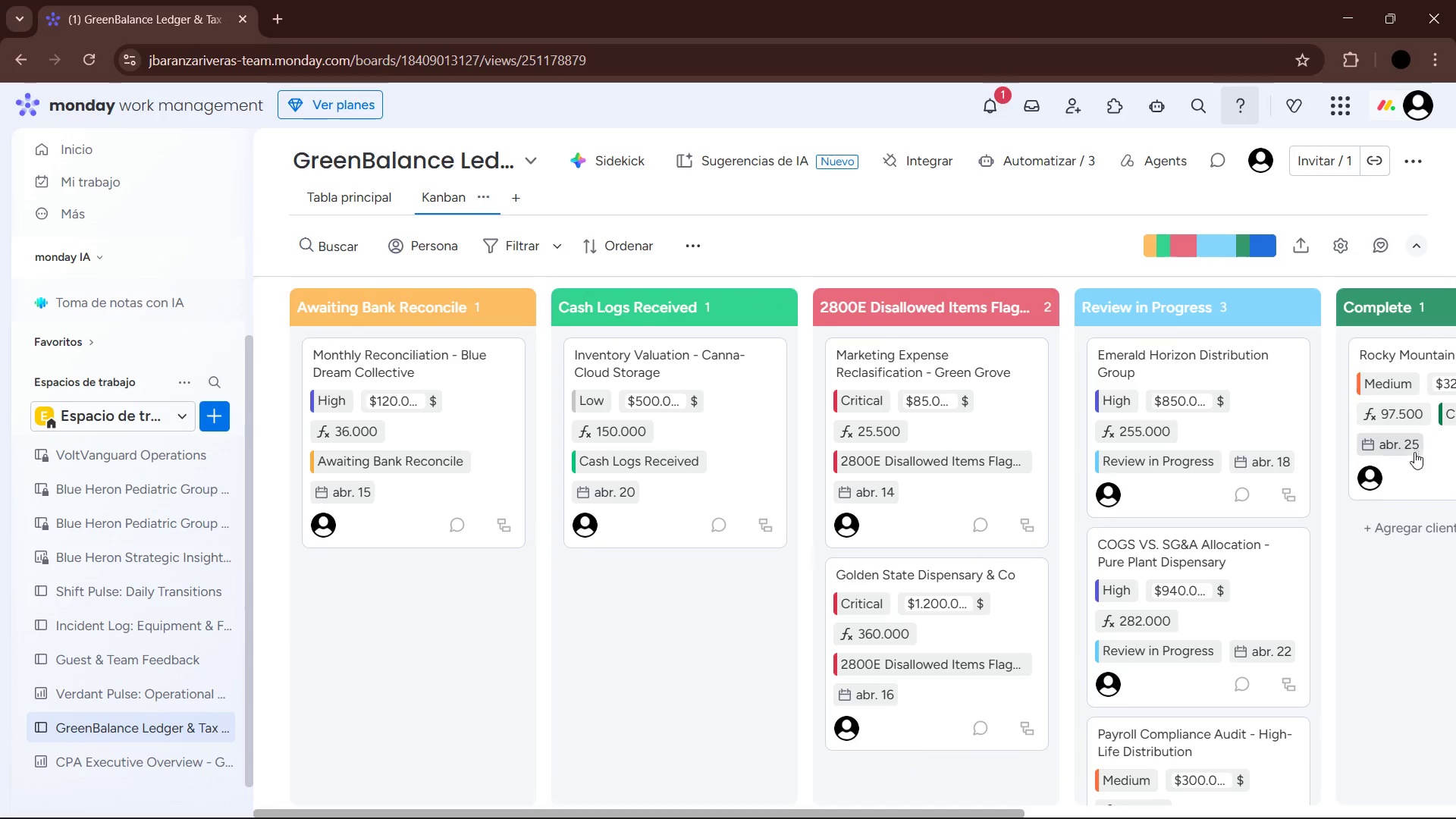 
wait(6.83)
 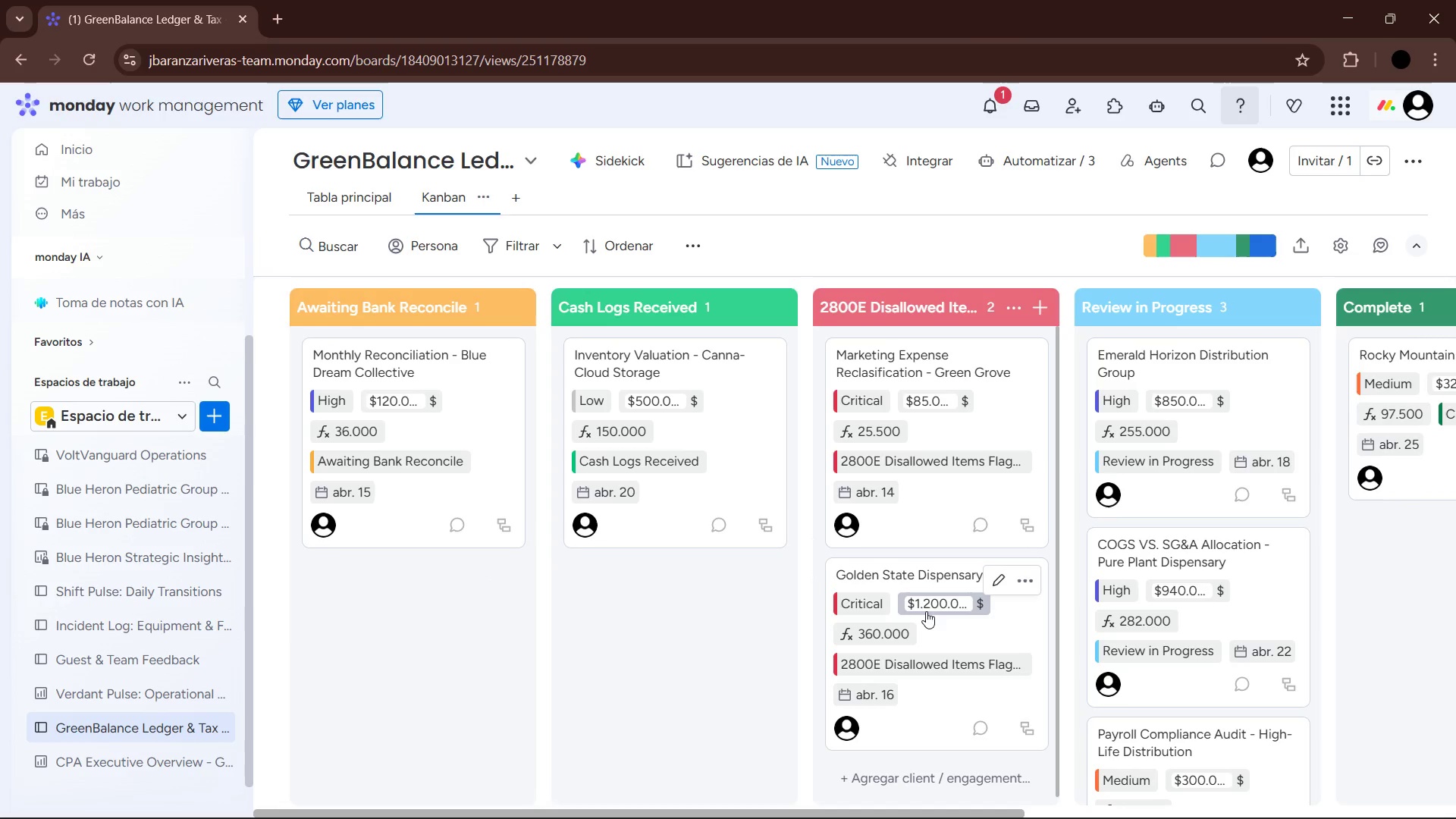 
left_click_drag(start_coordinate=[987, 811], to_coordinate=[1097, 775])
 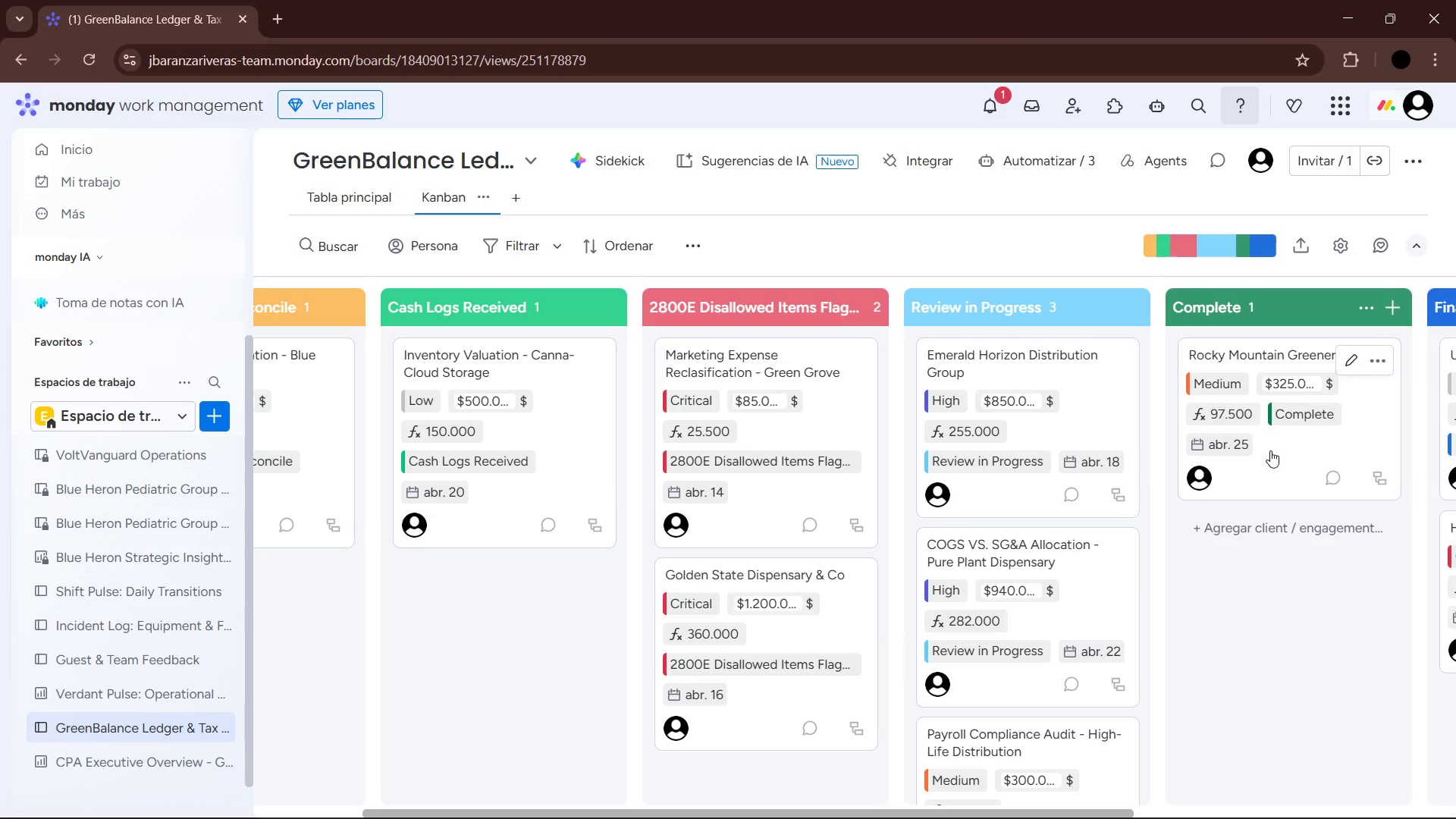 
left_click([1270, 450])
 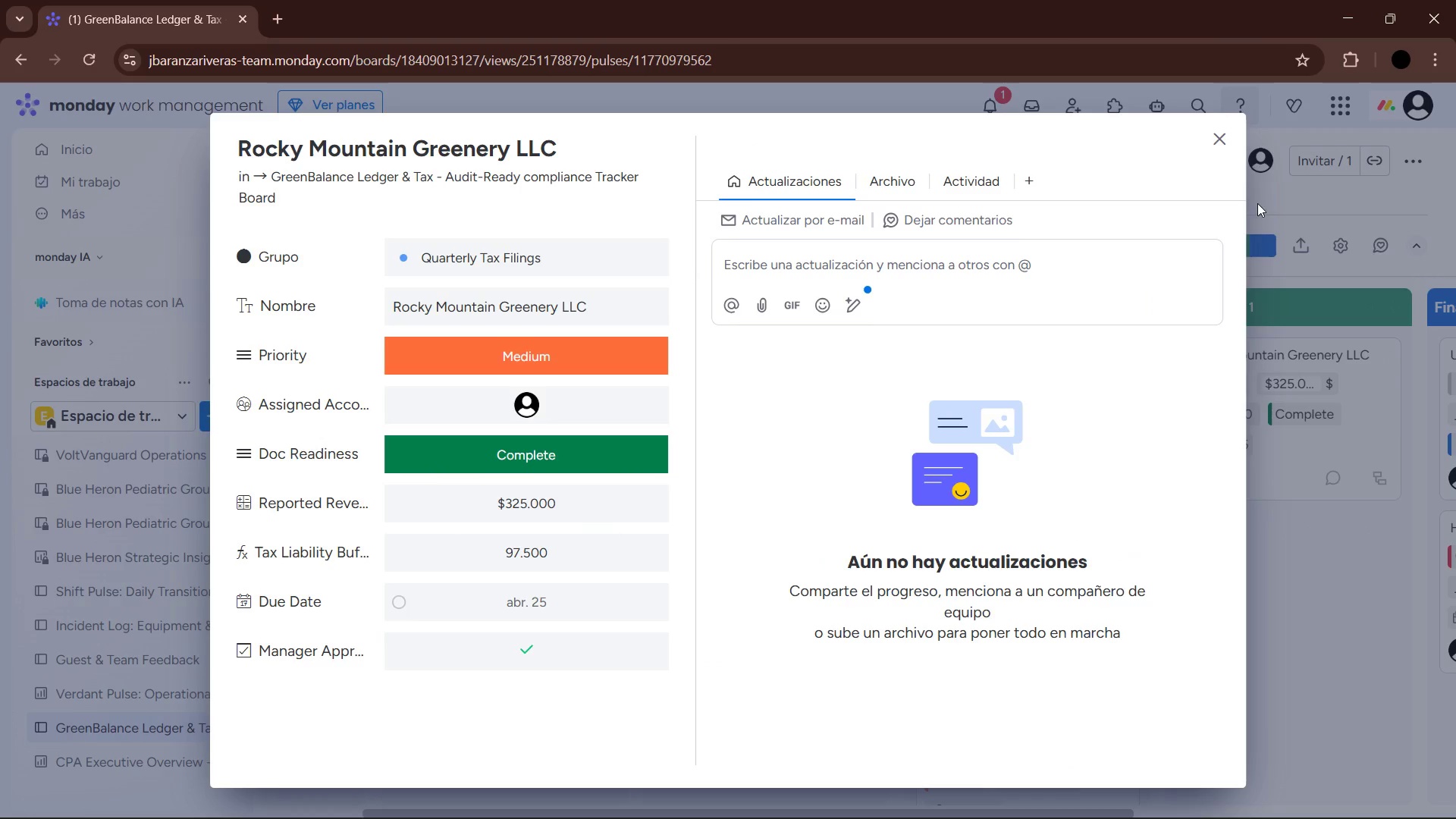 
left_click([1225, 137])
 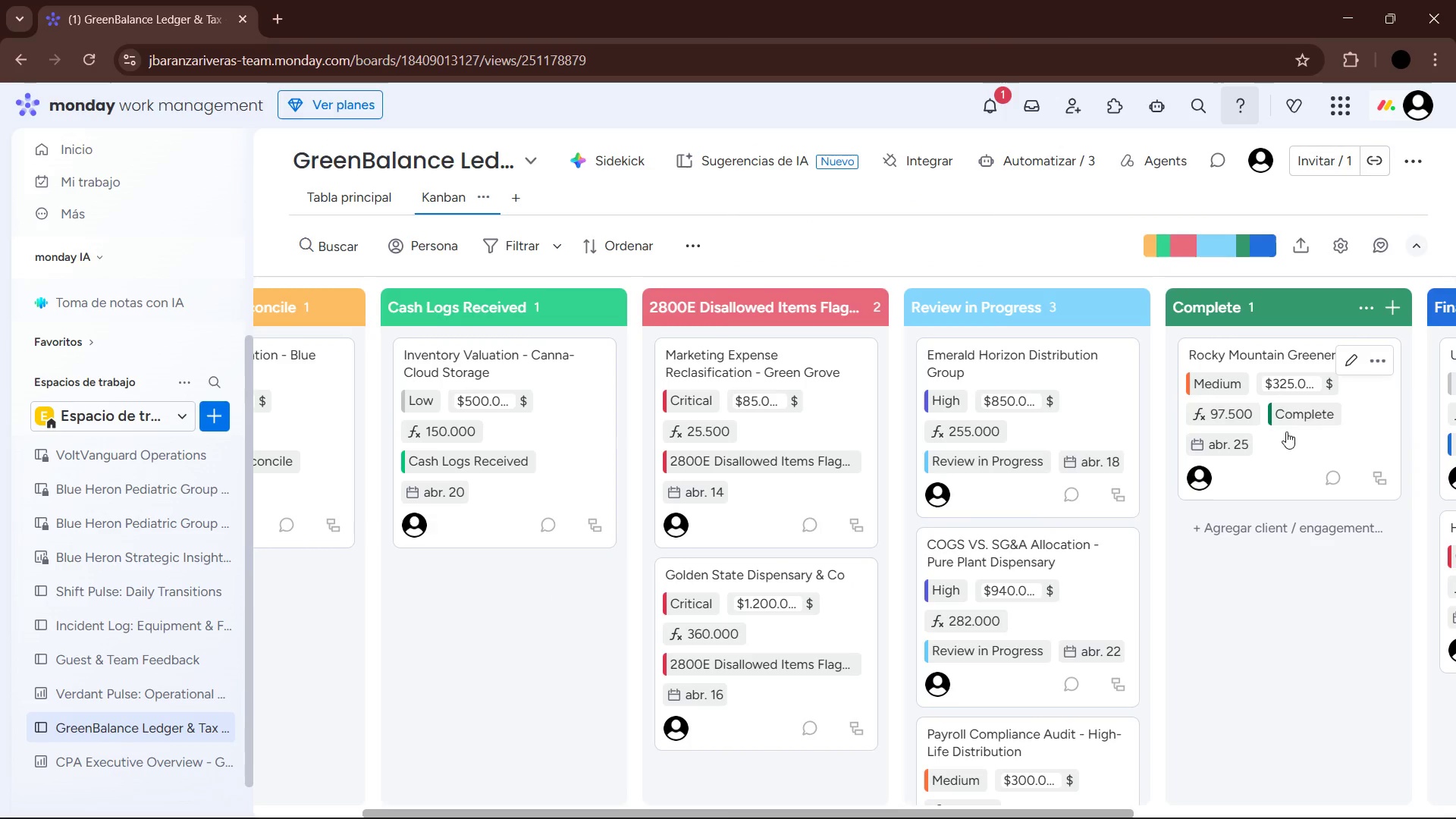 
left_click([1307, 416])
 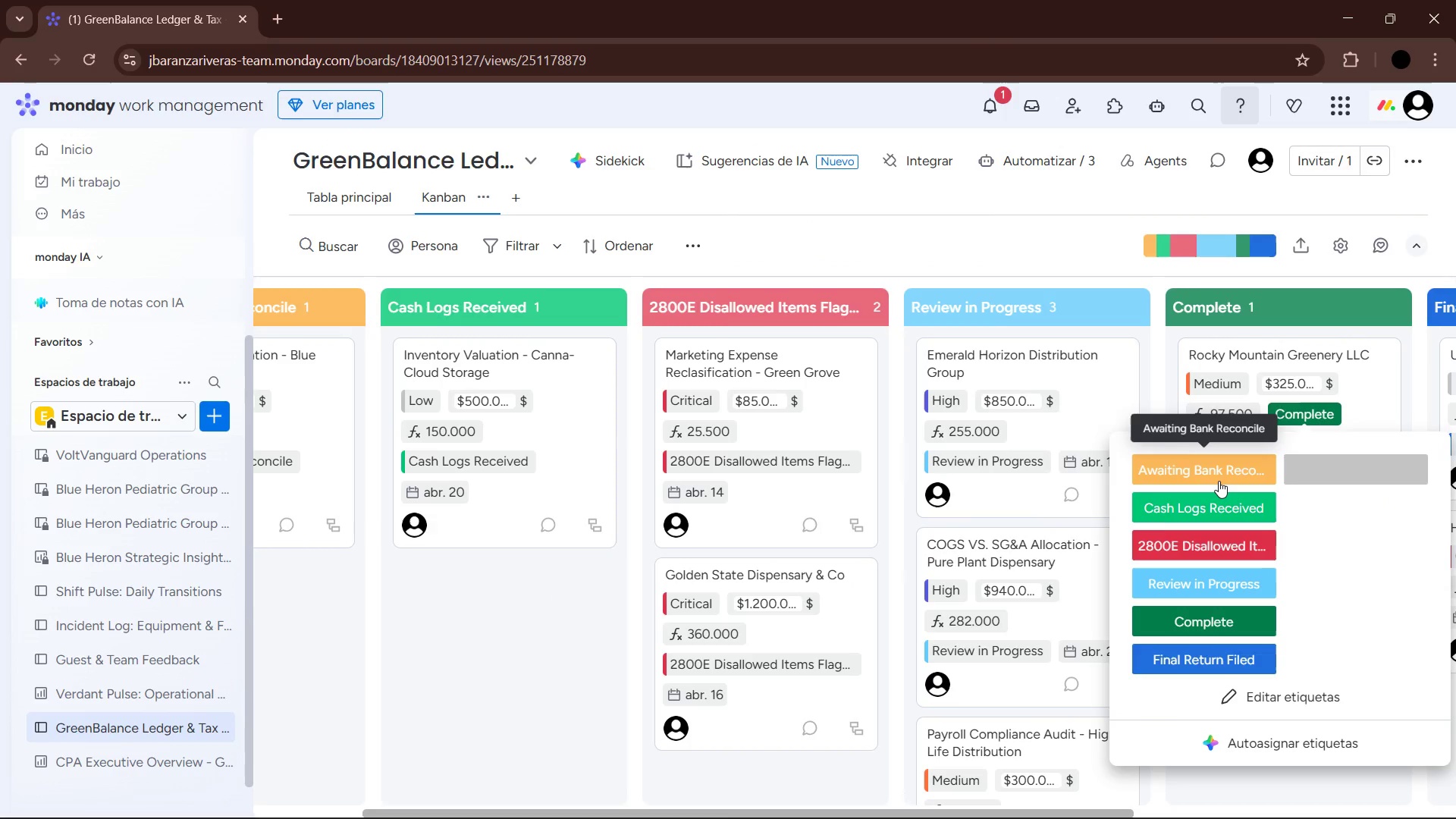 
left_click([1218, 480])
 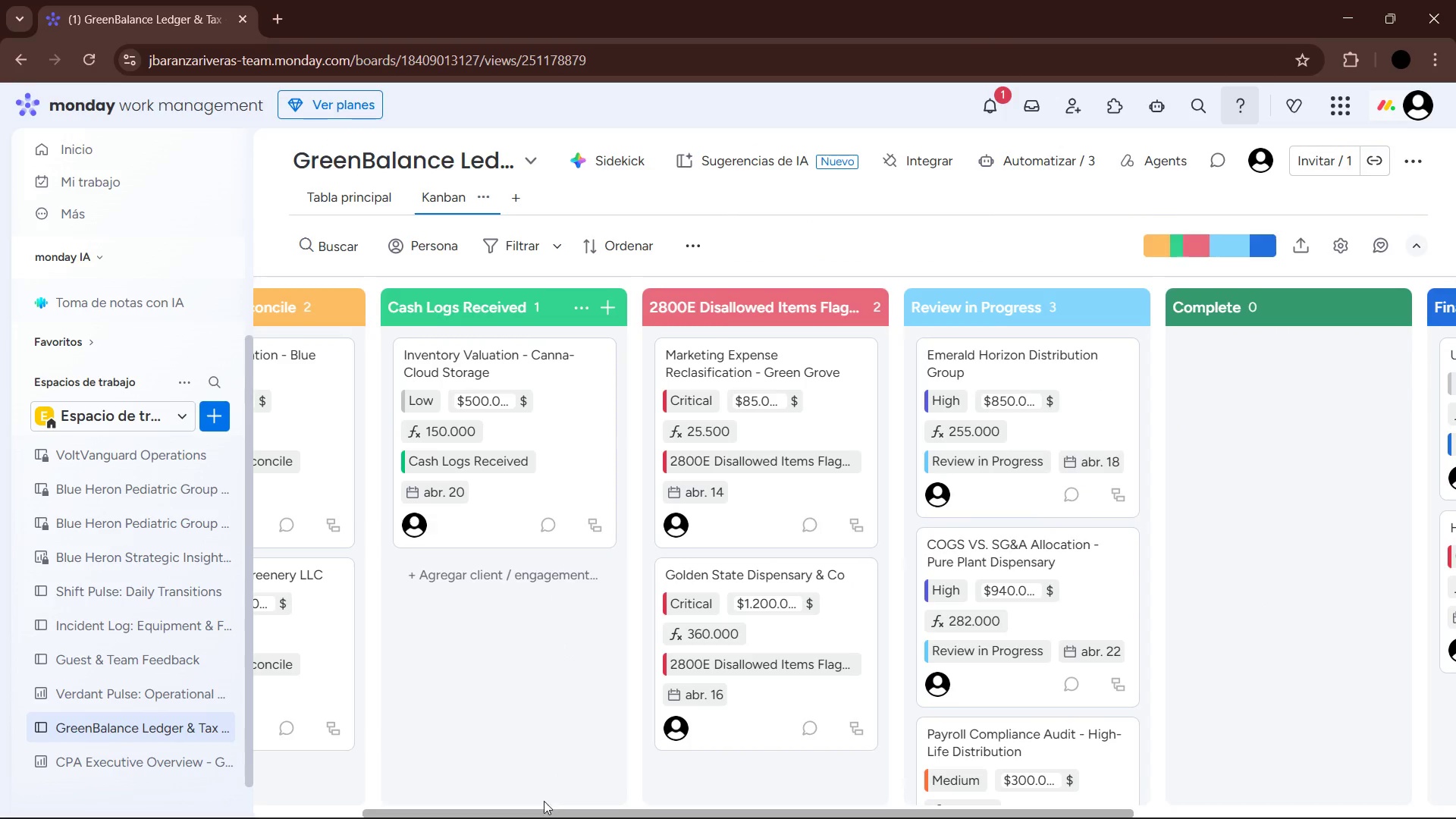 
left_click_drag(start_coordinate=[542, 811], to_coordinate=[438, 805])
 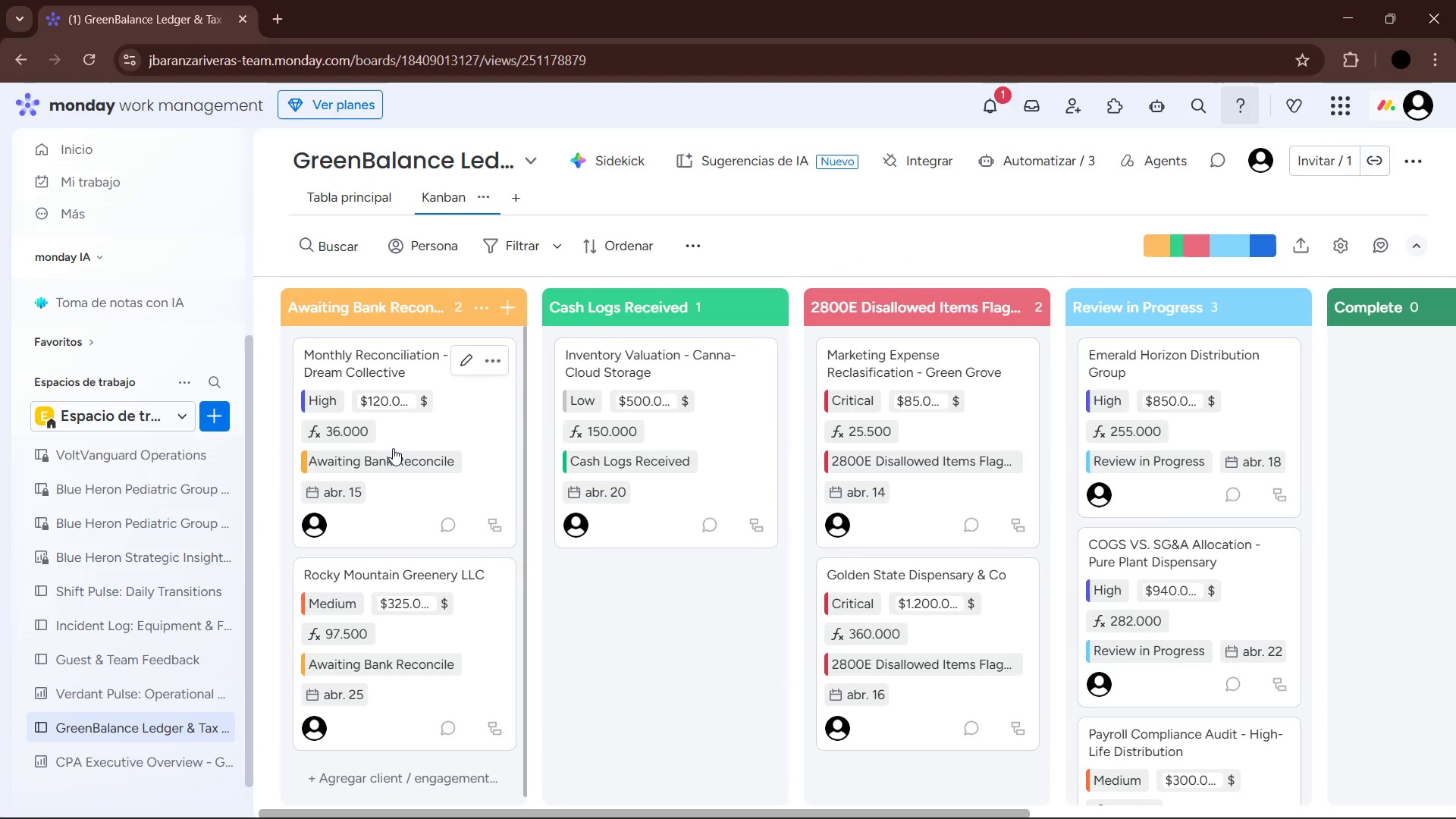 
left_click([383, 466])
 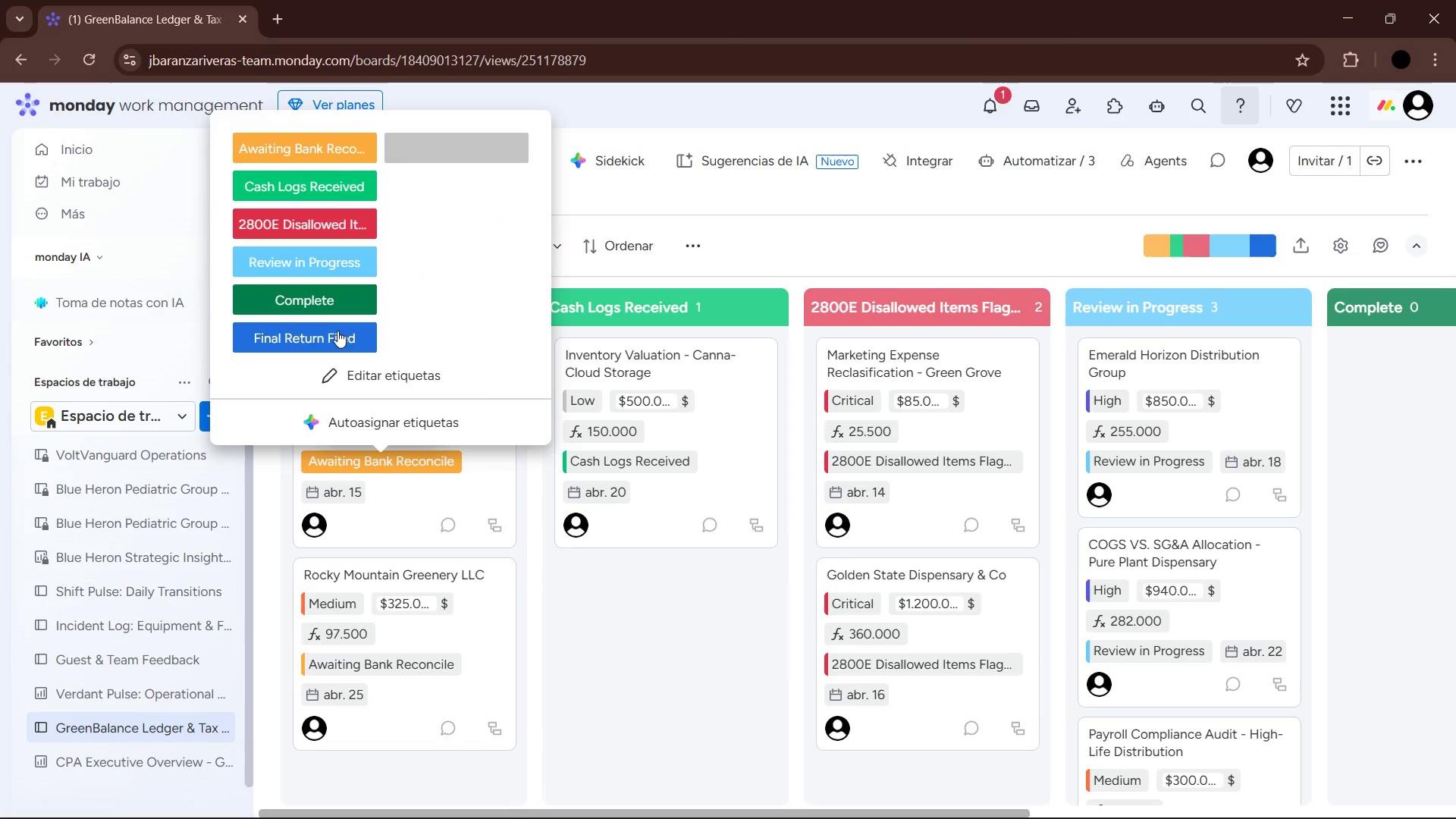 
left_click([315, 297])
 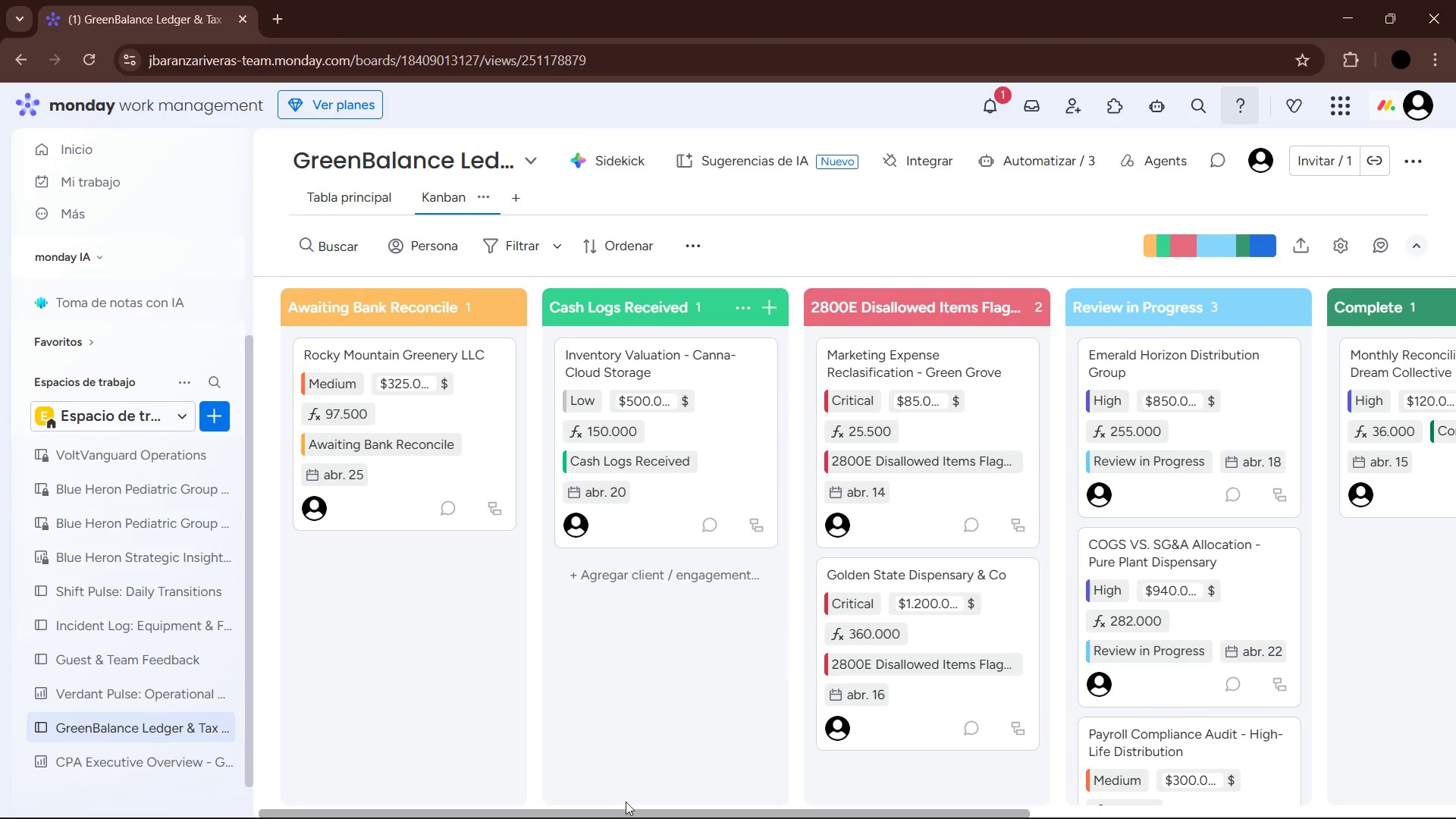 
left_click_drag(start_coordinate=[633, 812], to_coordinate=[683, 703])
 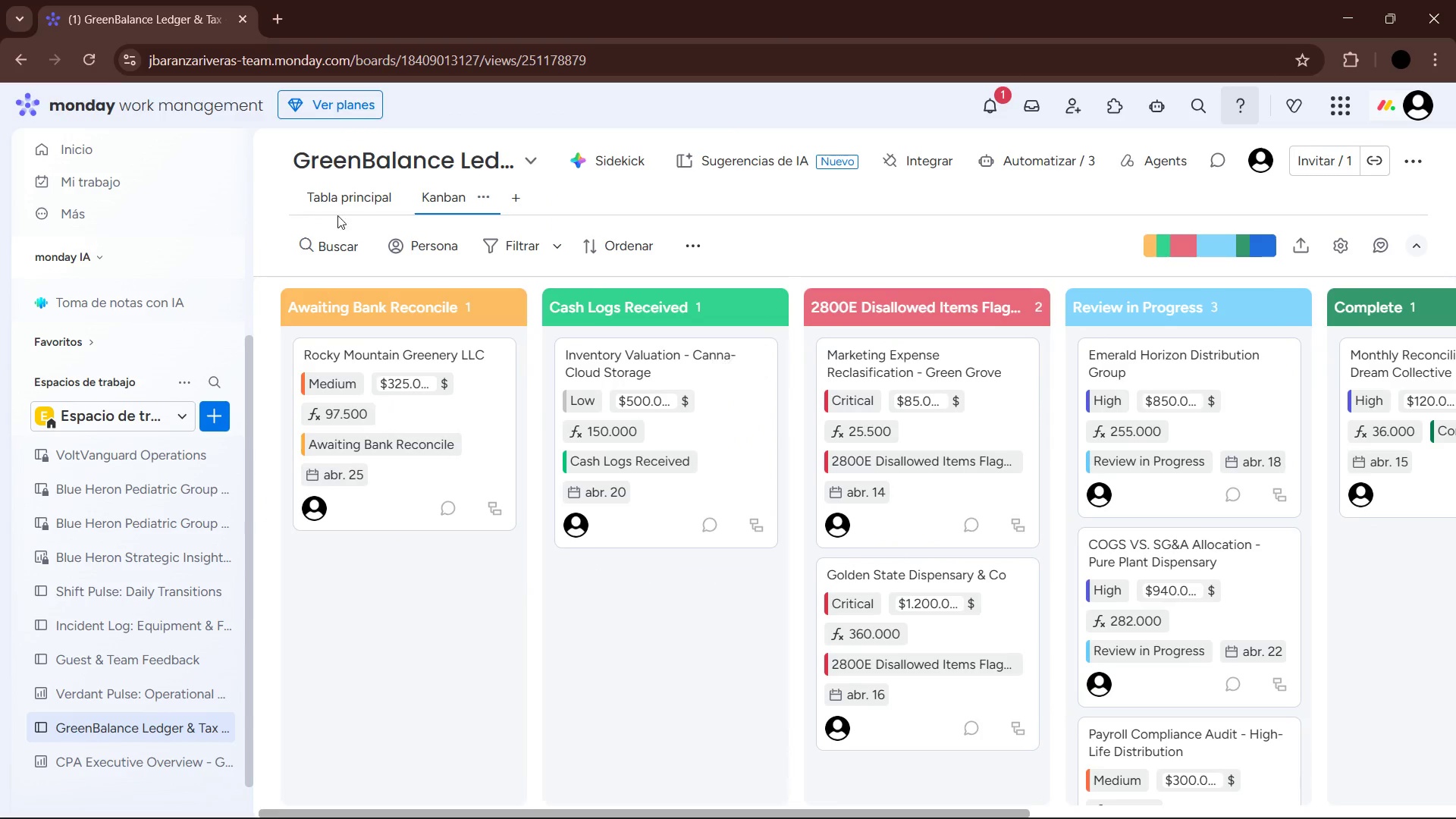 
left_click([373, 201])
 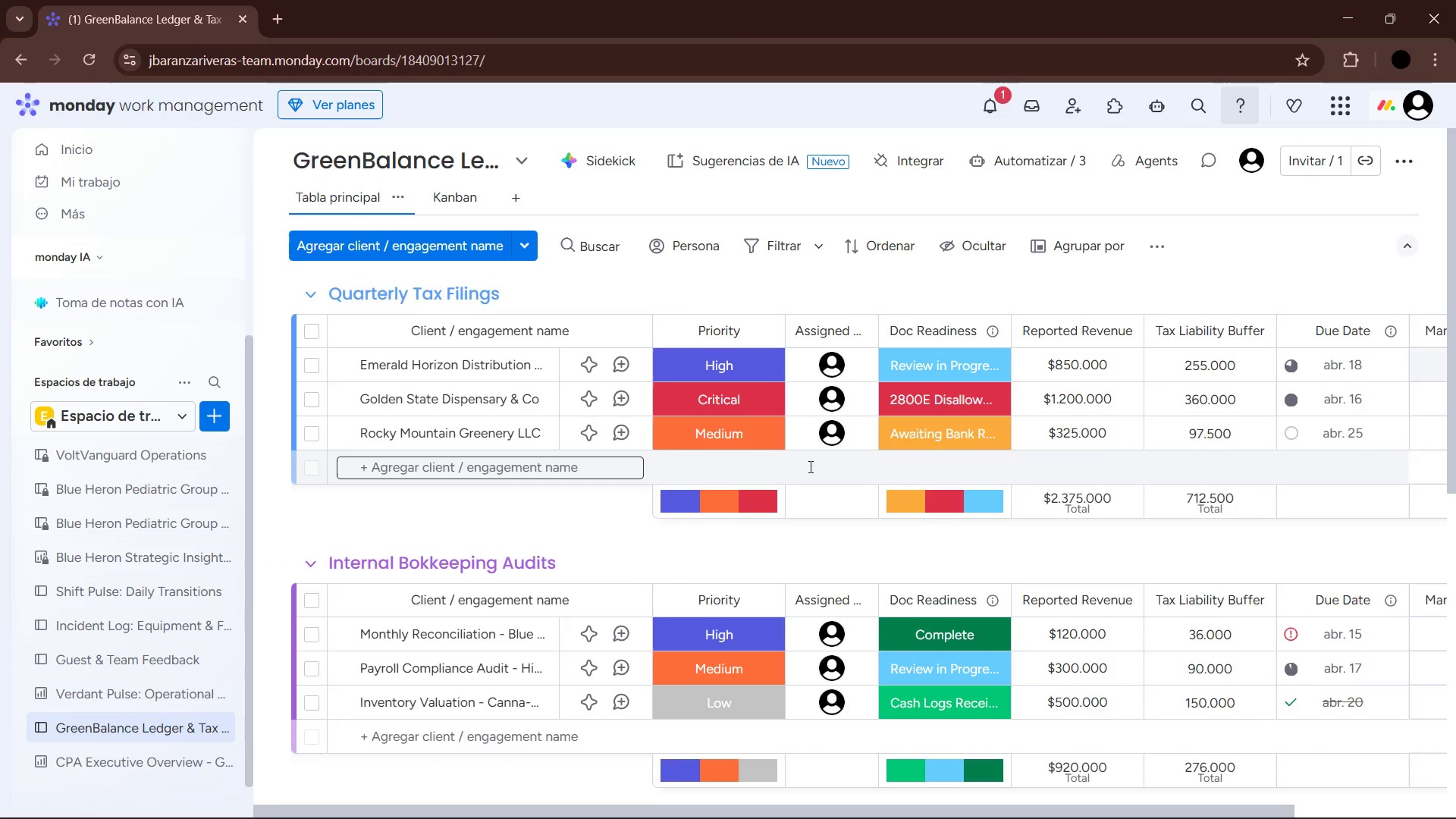 
scroll: coordinate [1225, 597], scroll_direction: down, amount: 6.0
 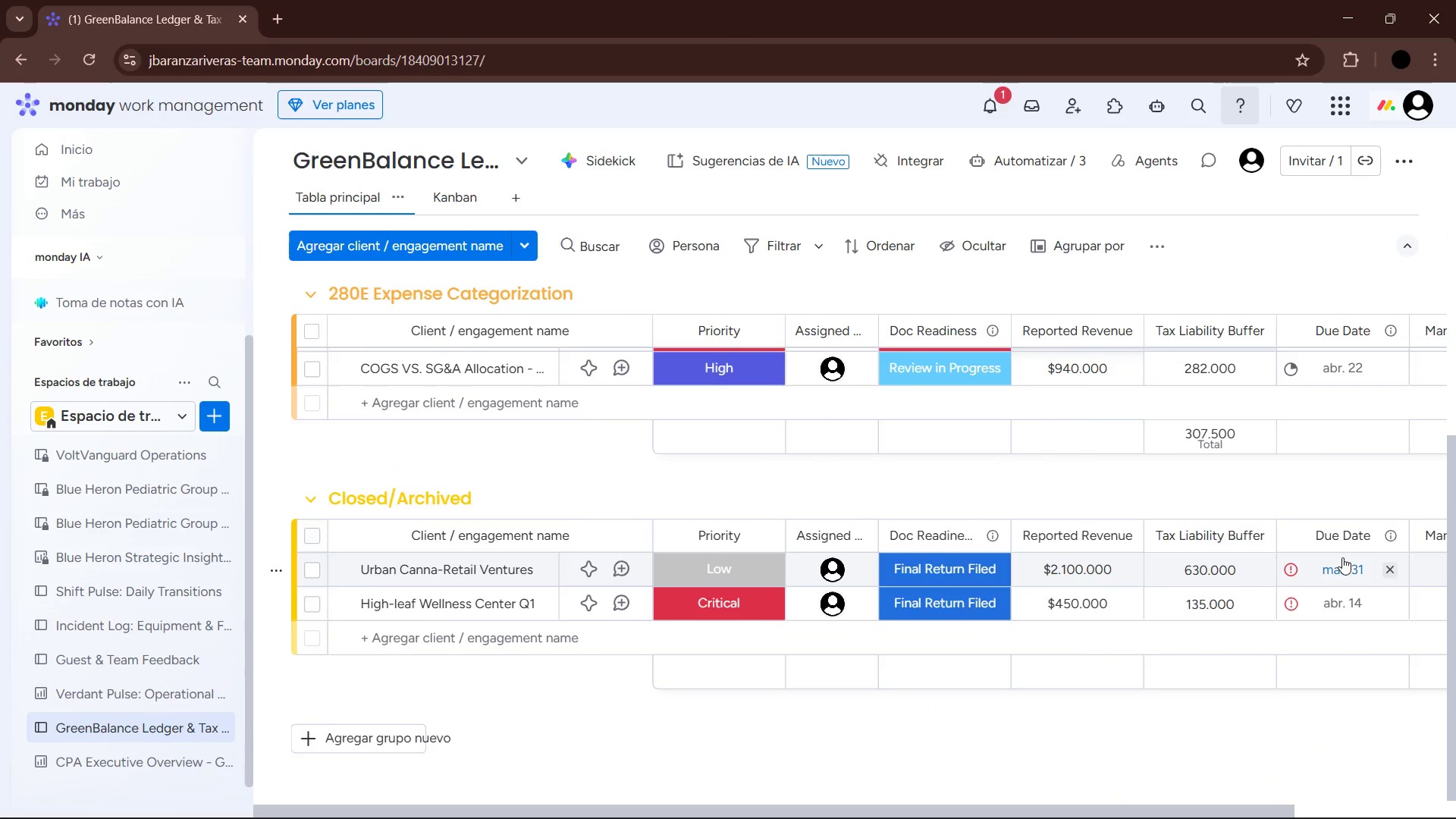 
scroll: coordinate [1341, 561], scroll_direction: up, amount: 1.0
 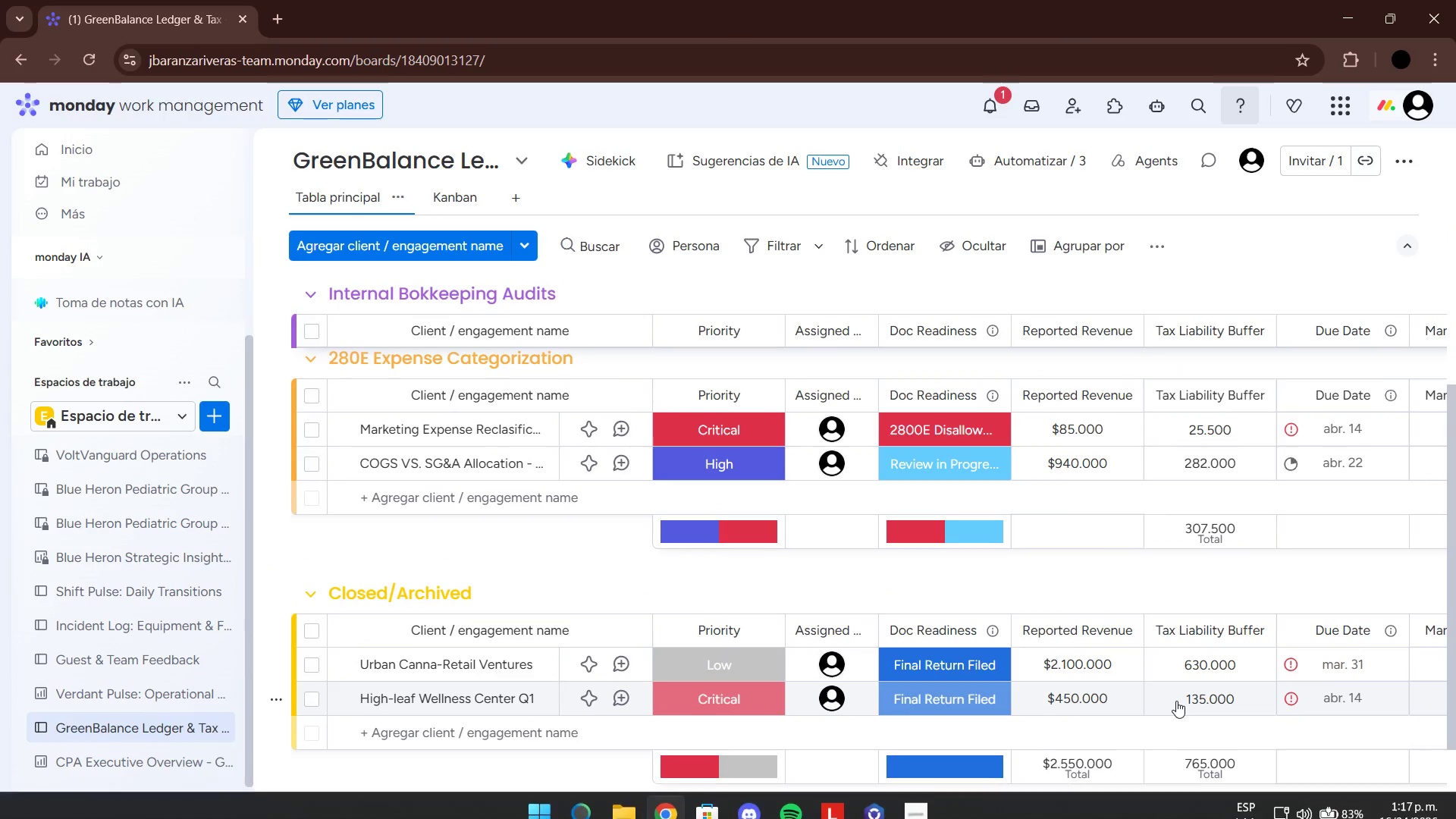 
left_click_drag(start_coordinate=[1200, 809], to_coordinate=[1373, 803])
 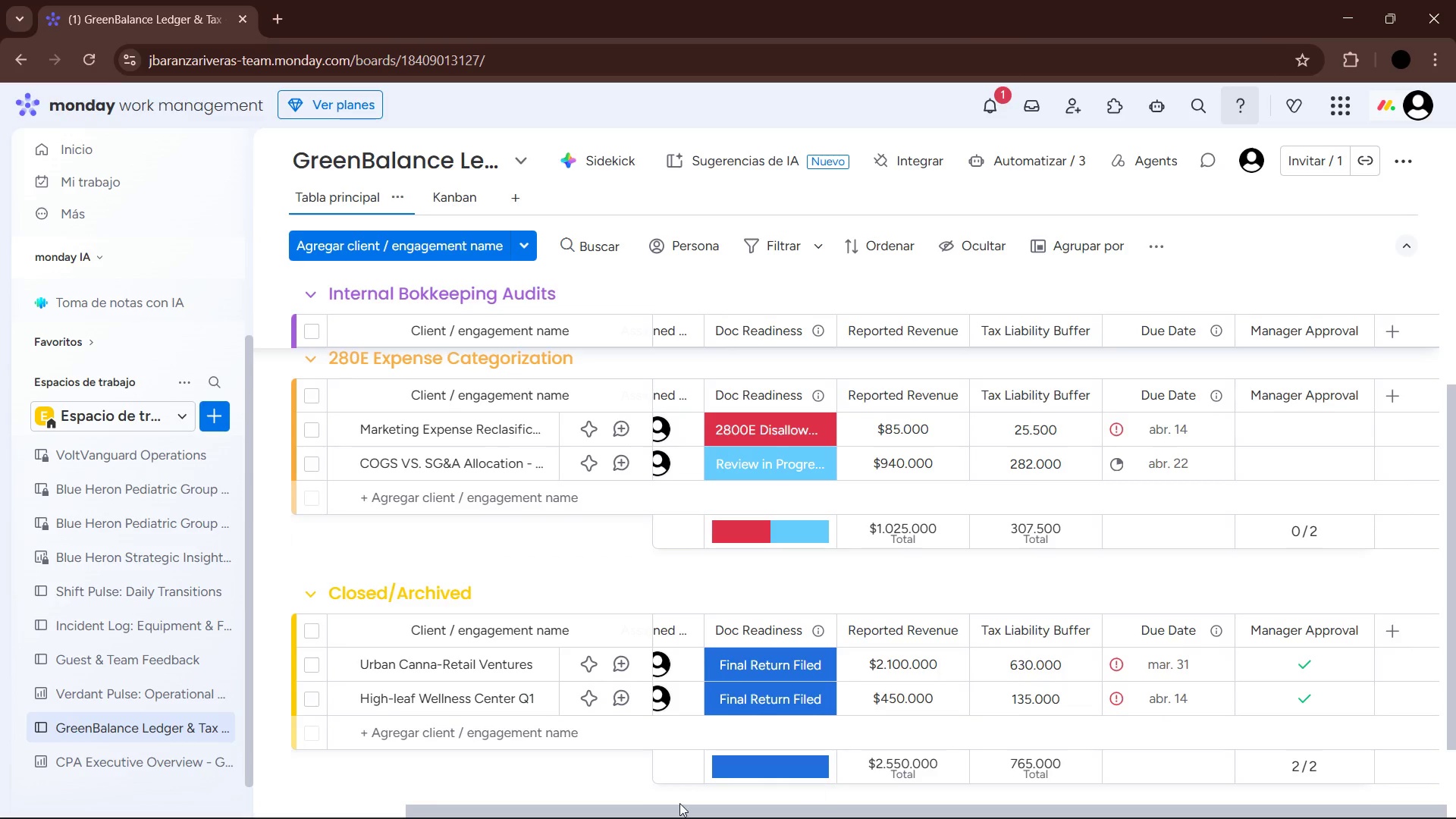 
left_click([124, 765])
 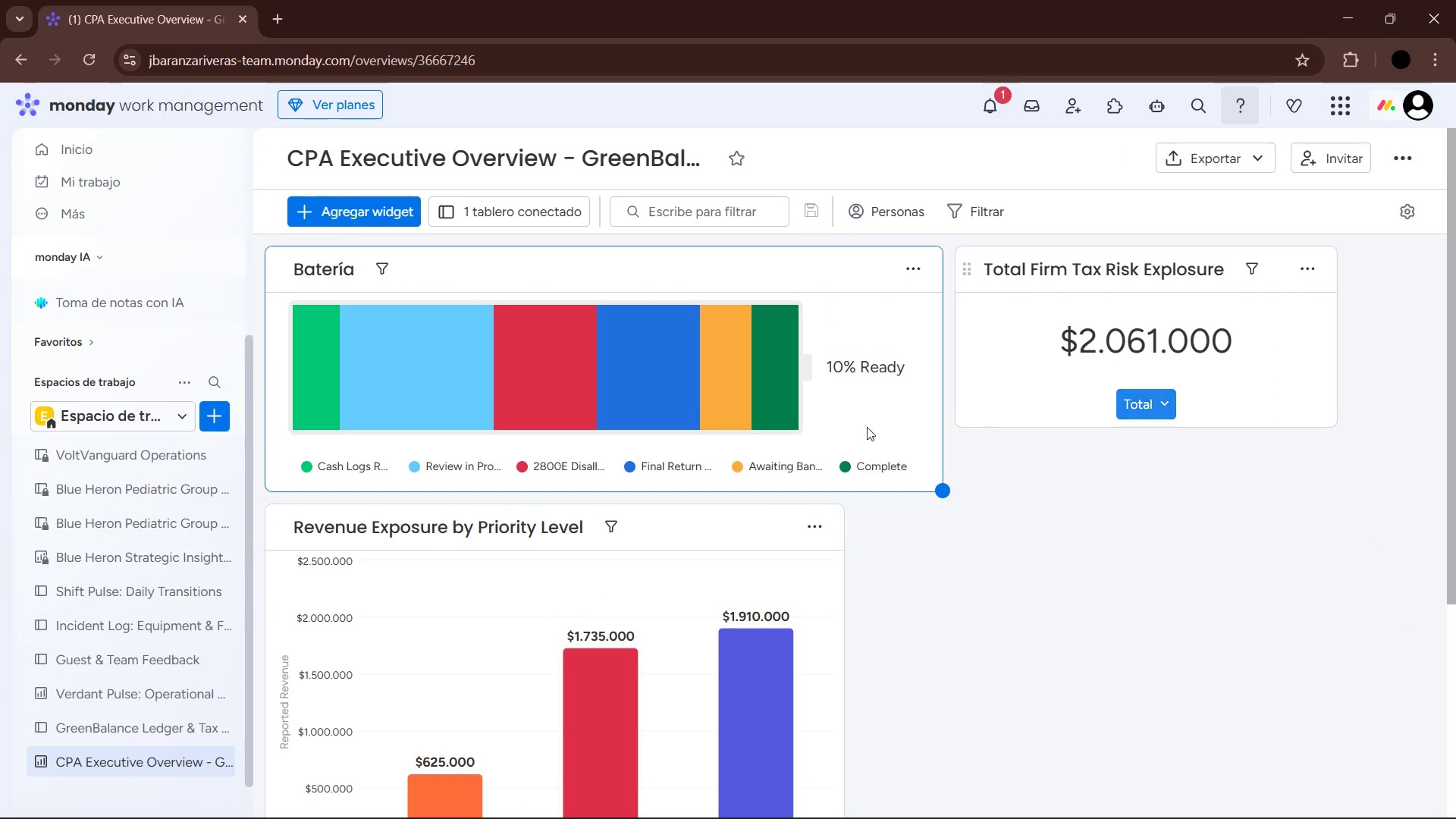 
wait(8.91)
 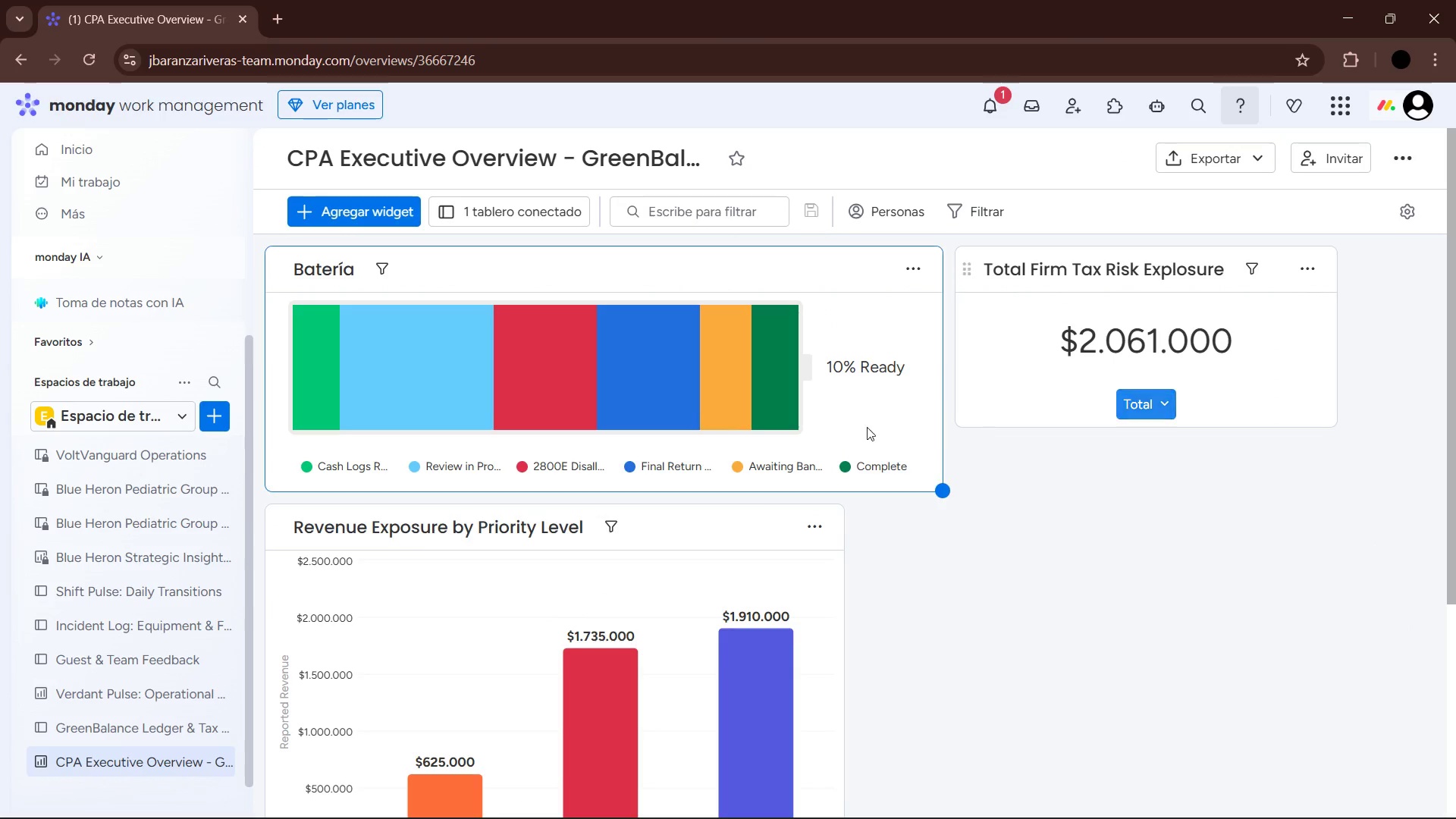 
scroll: coordinate [1006, 585], scroll_direction: down, amount: 3.0
 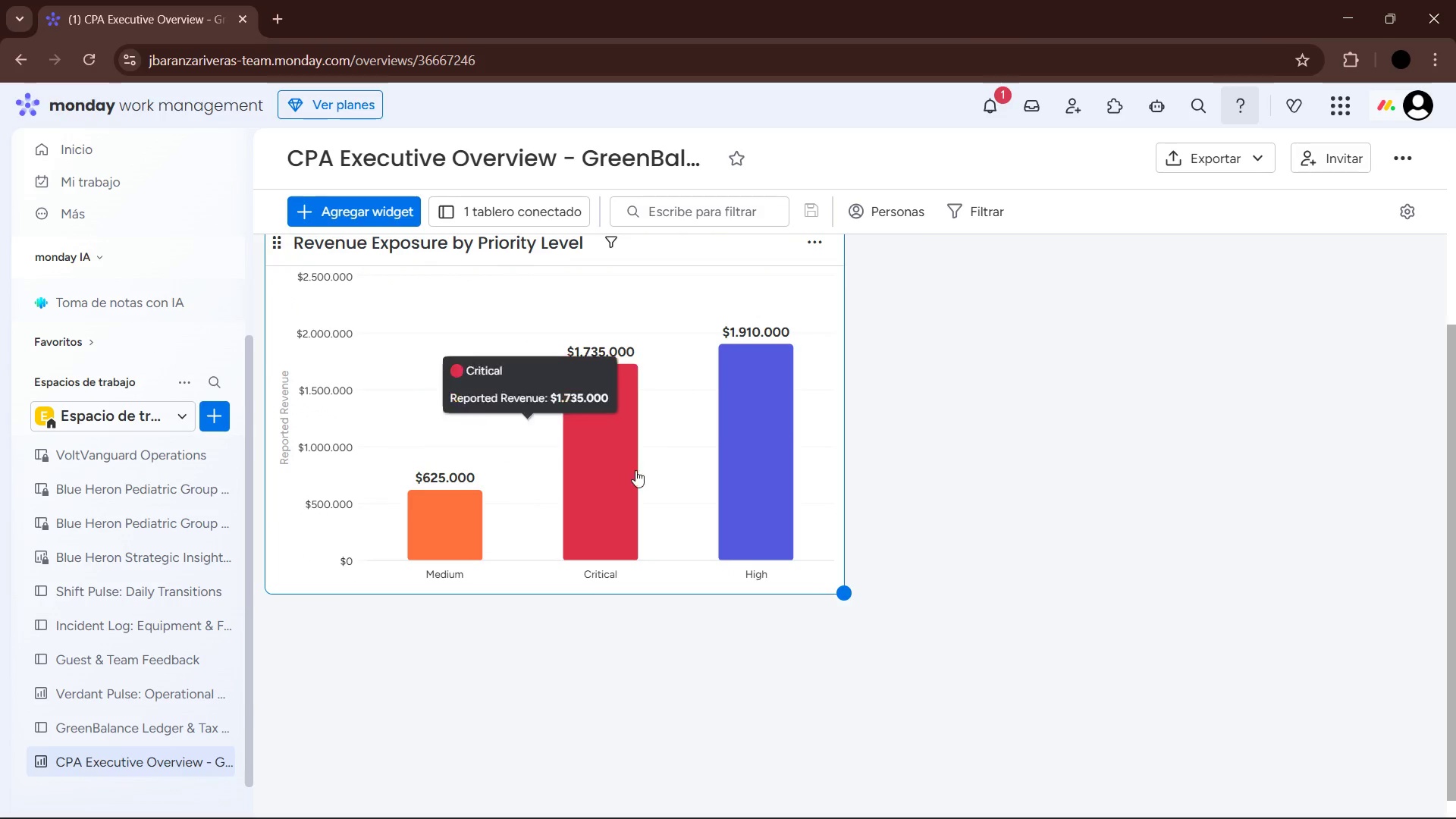 
mouse_move([465, 538])
 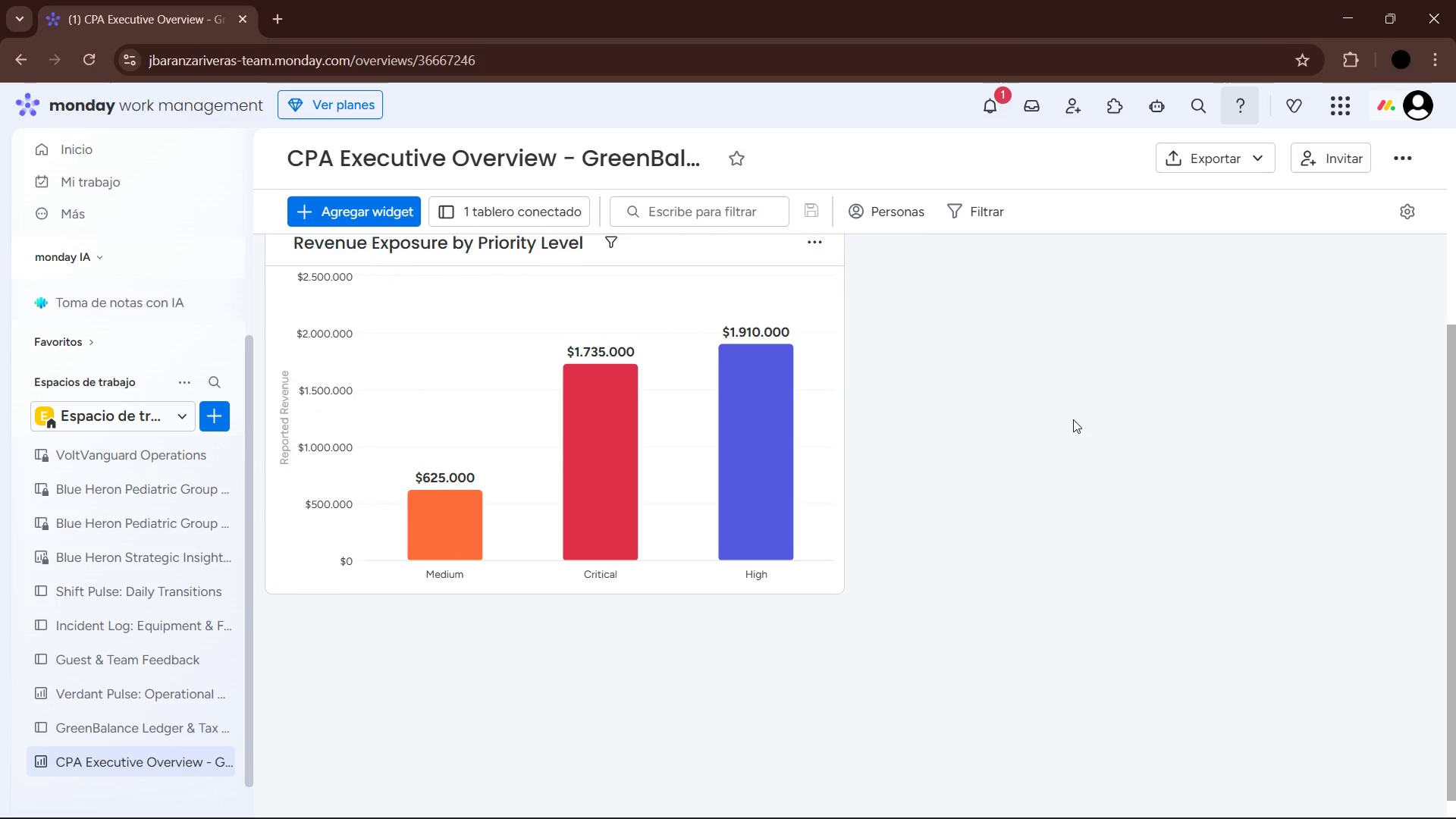 
scroll: coordinate [1088, 497], scroll_direction: up, amount: 3.0
 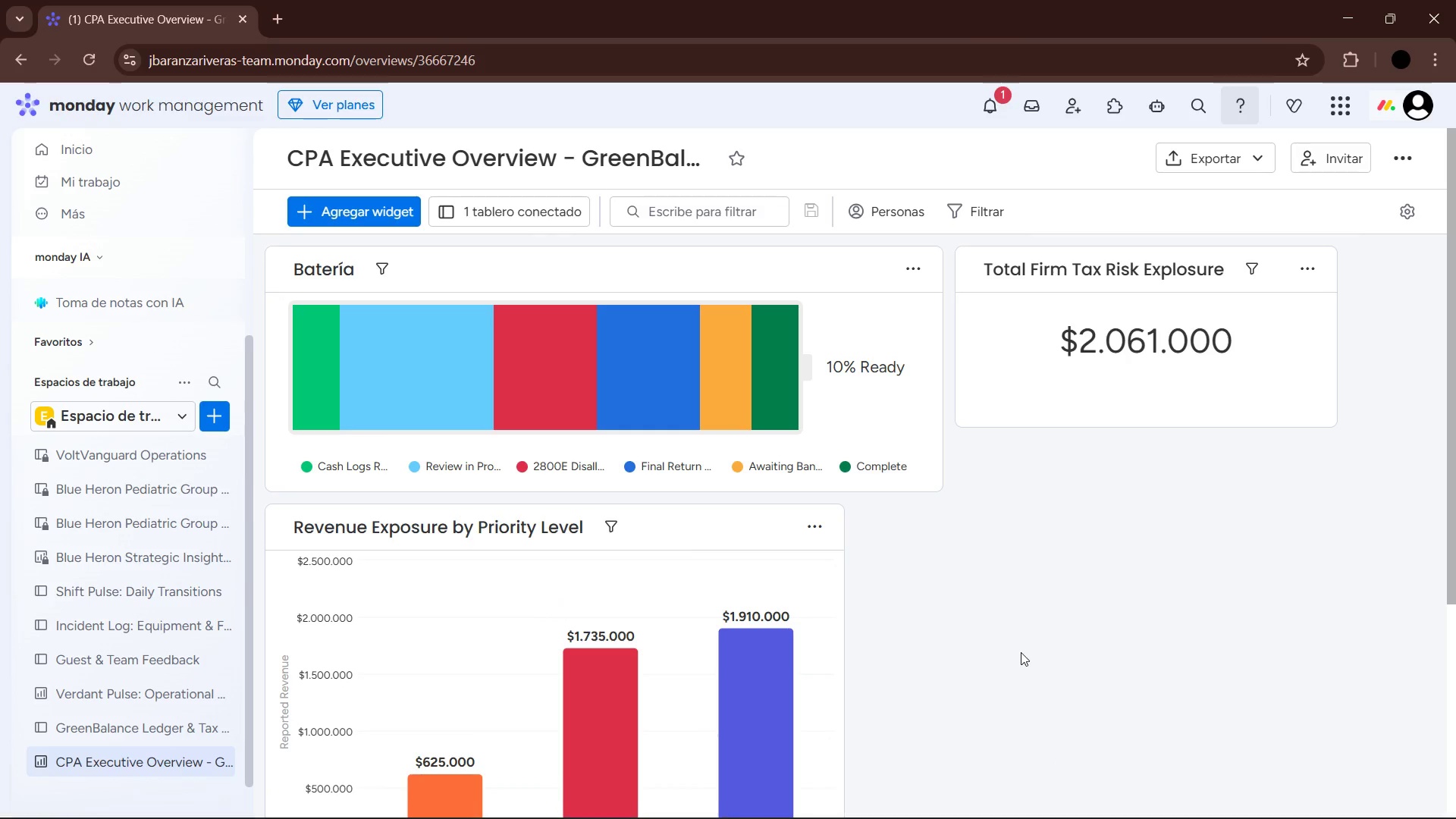 
wait(8.8)
 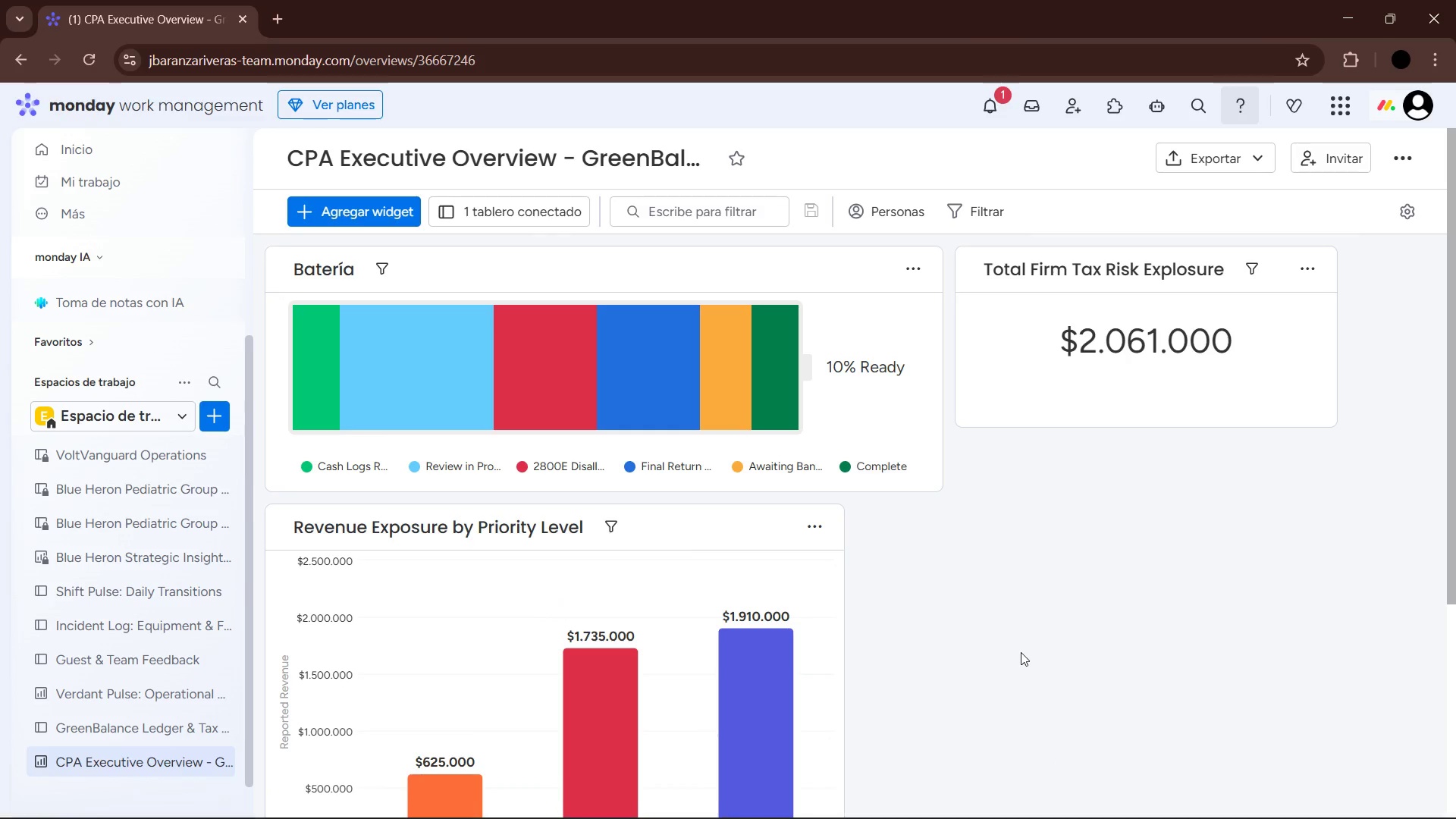 
left_click([133, 706])
 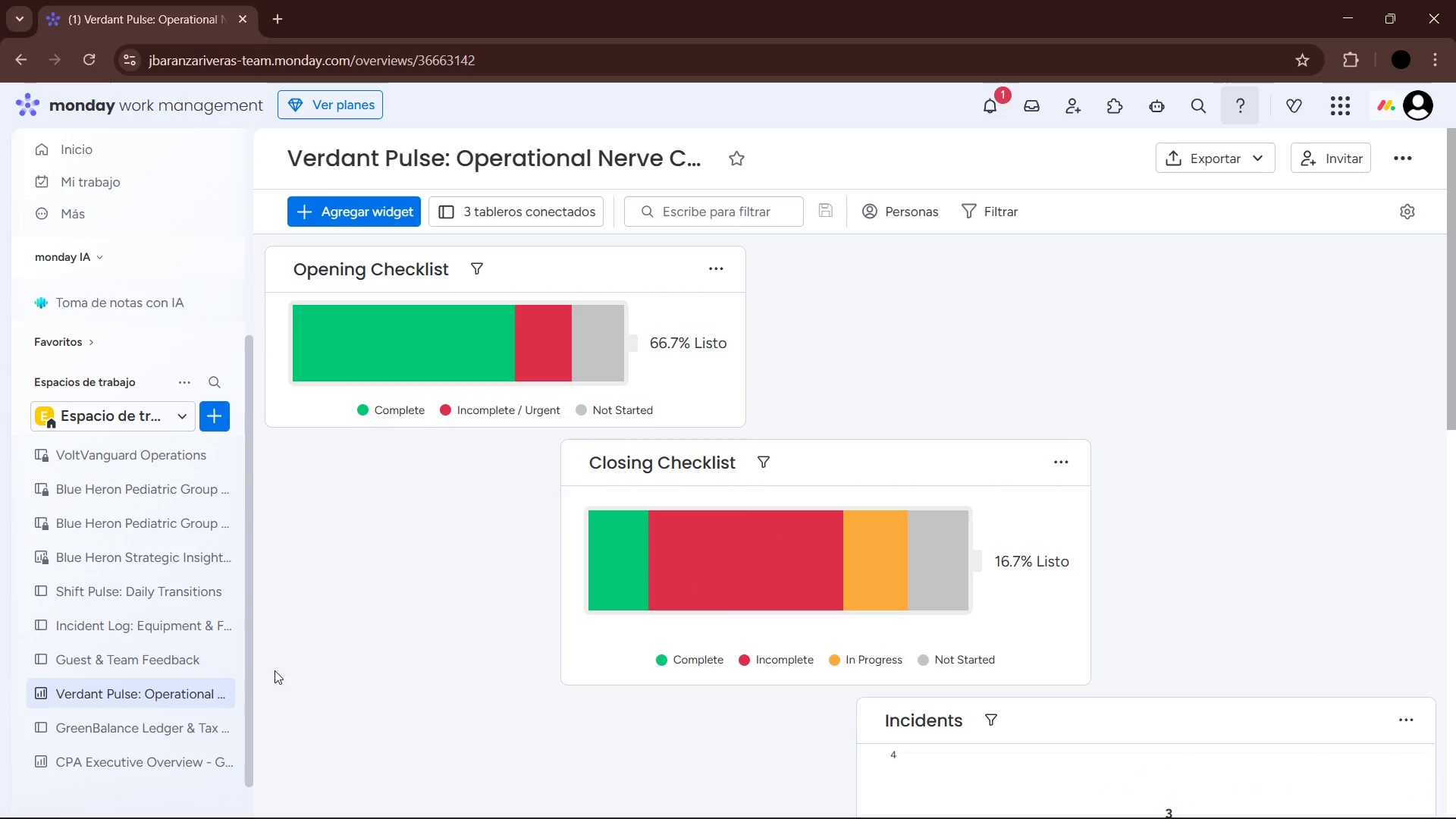 
scroll: coordinate [160, 725], scroll_direction: down, amount: 1.0
 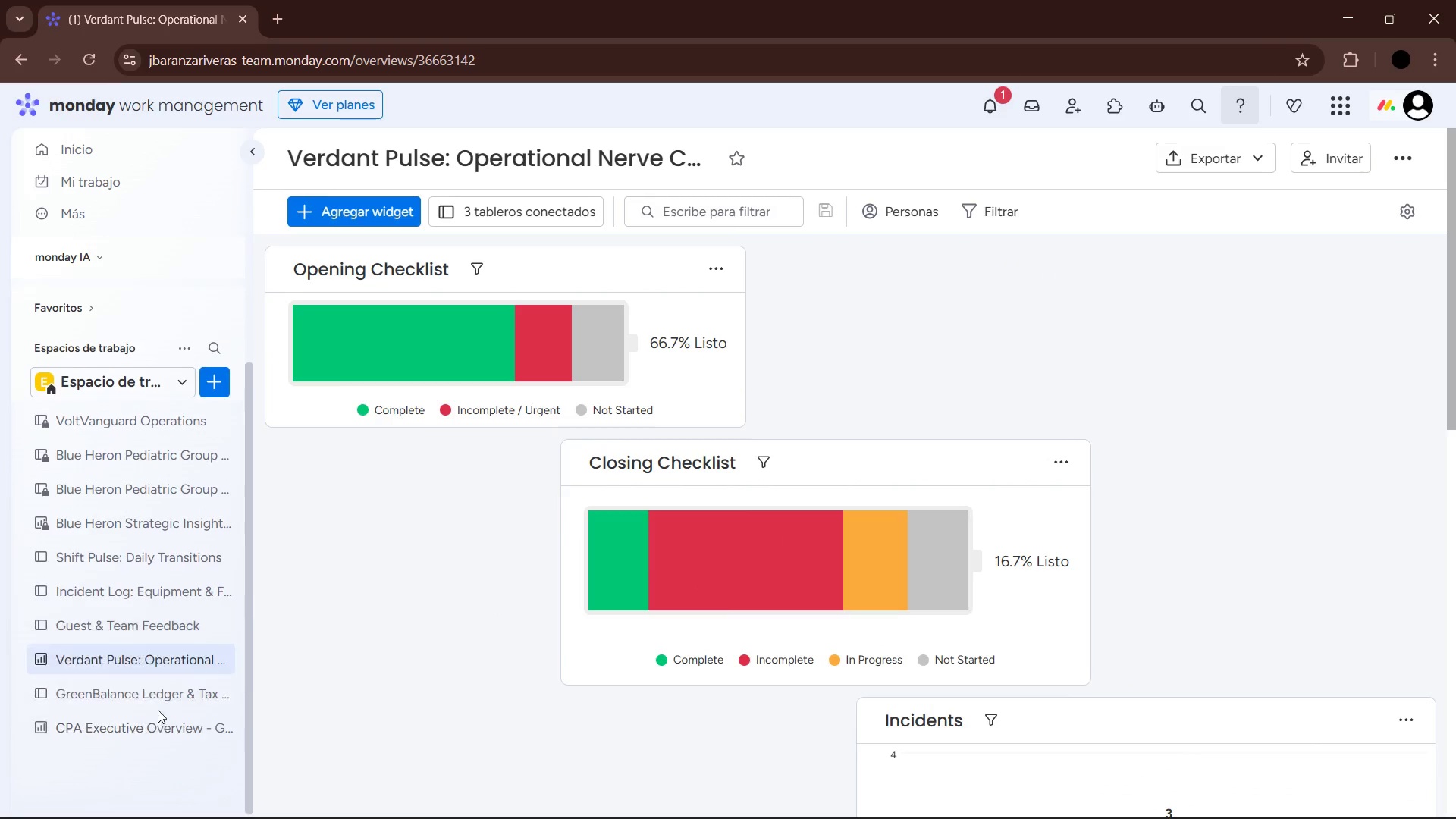 
mouse_move([173, 686])
 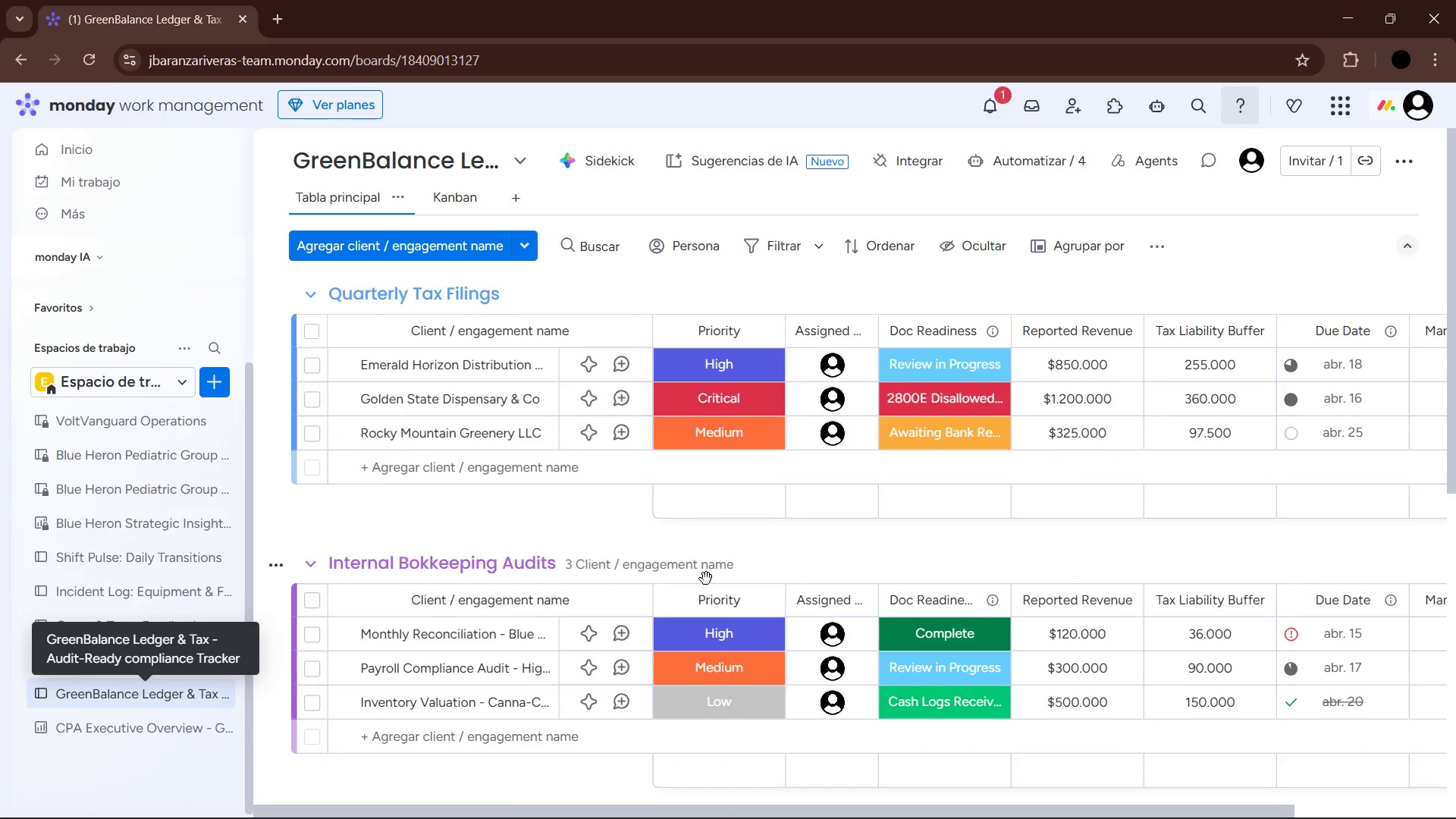 
mouse_move([764, 560])
 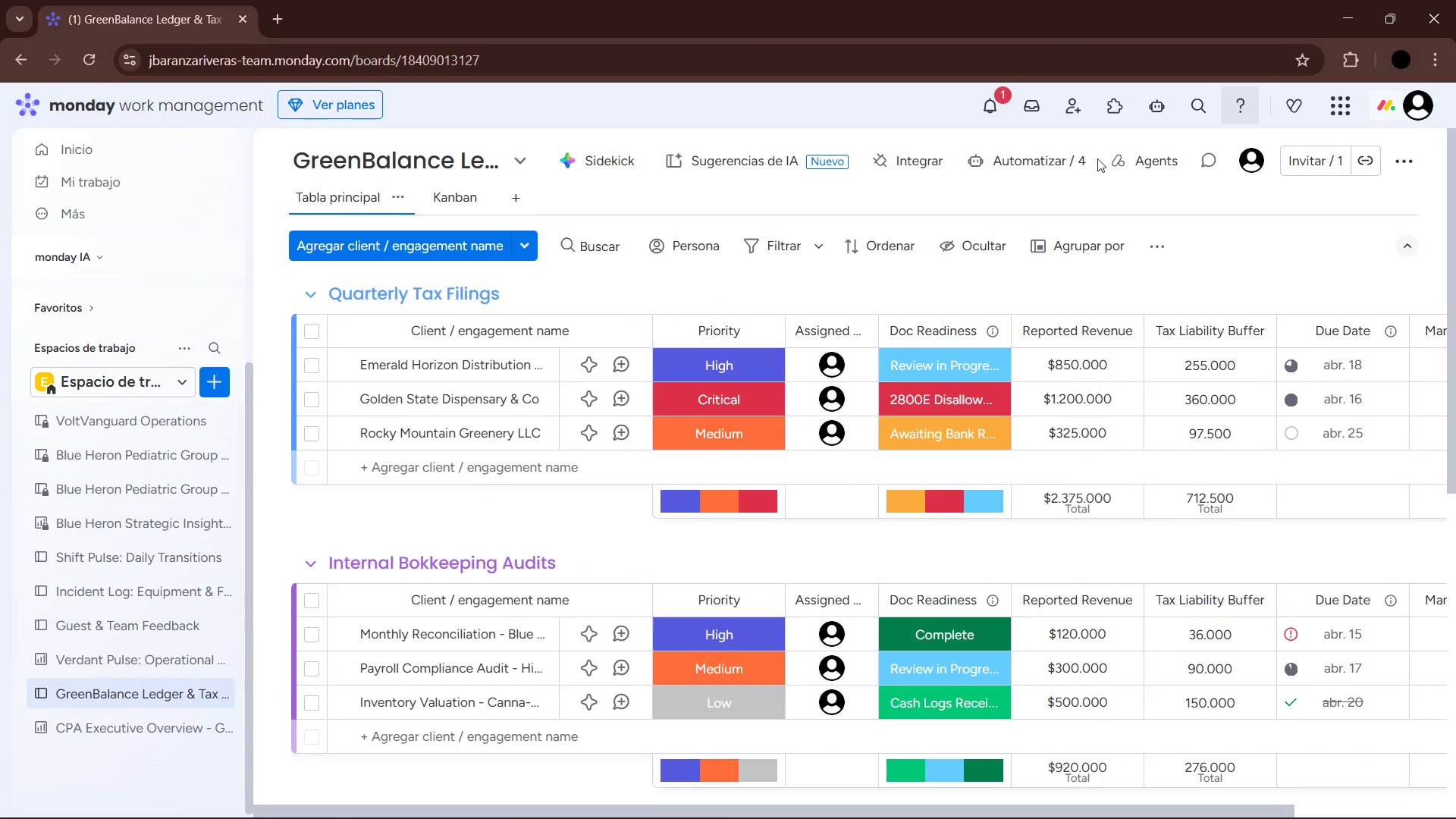 
left_click([1067, 168])
 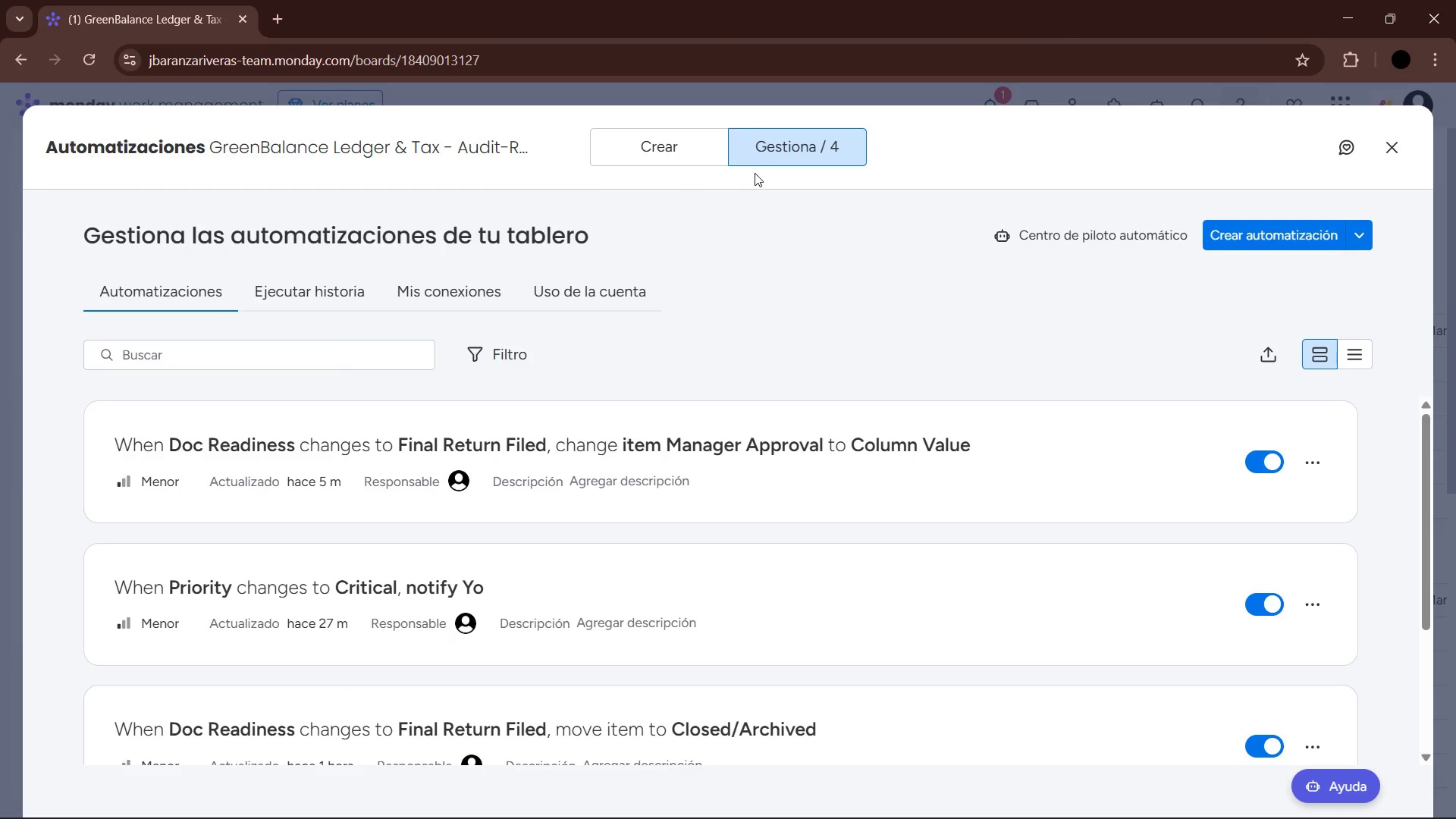 
scroll: coordinate [684, 575], scroll_direction: down, amount: 5.0
 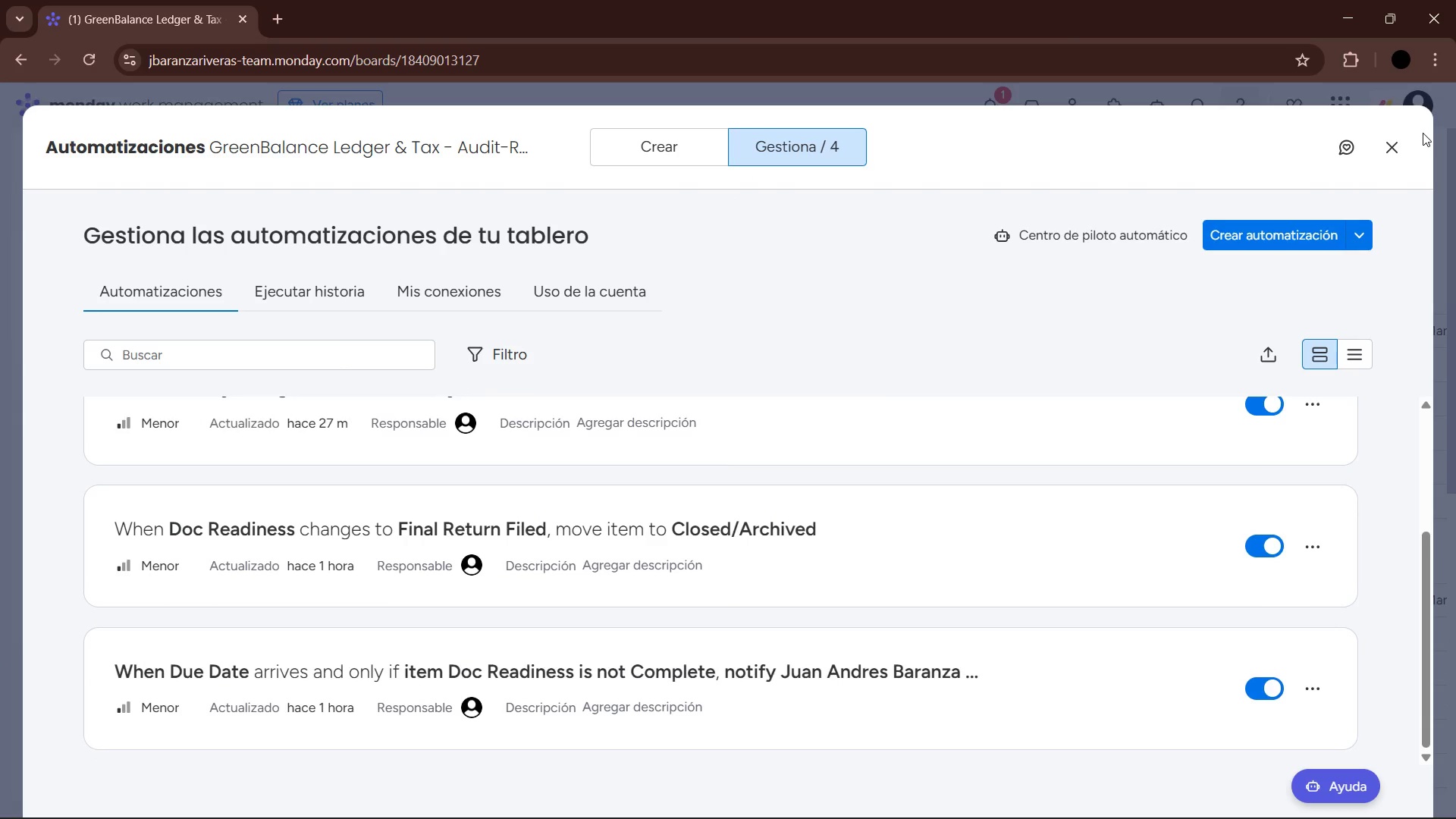 
left_click([1409, 143])
 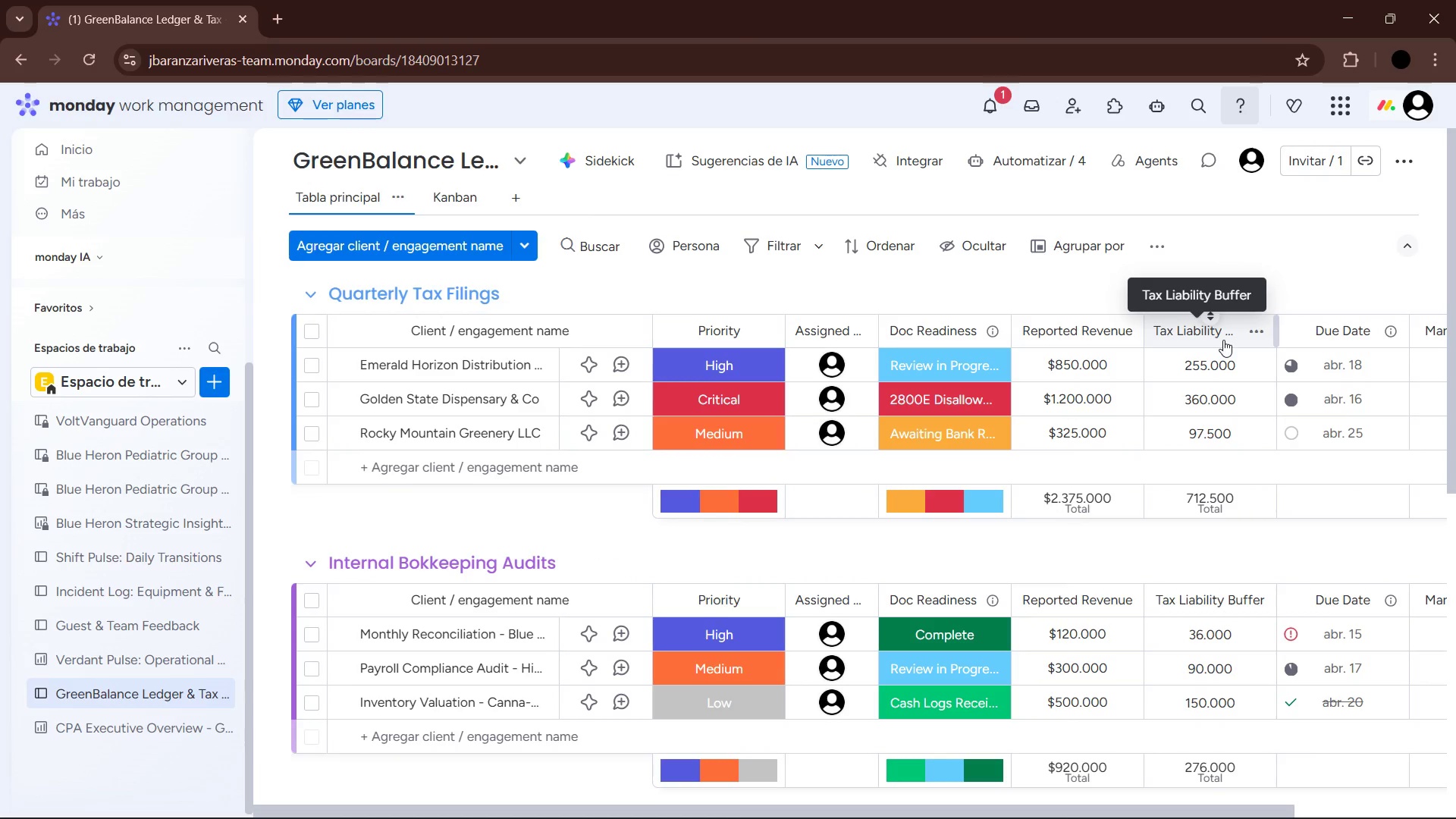 
wait(12.05)
 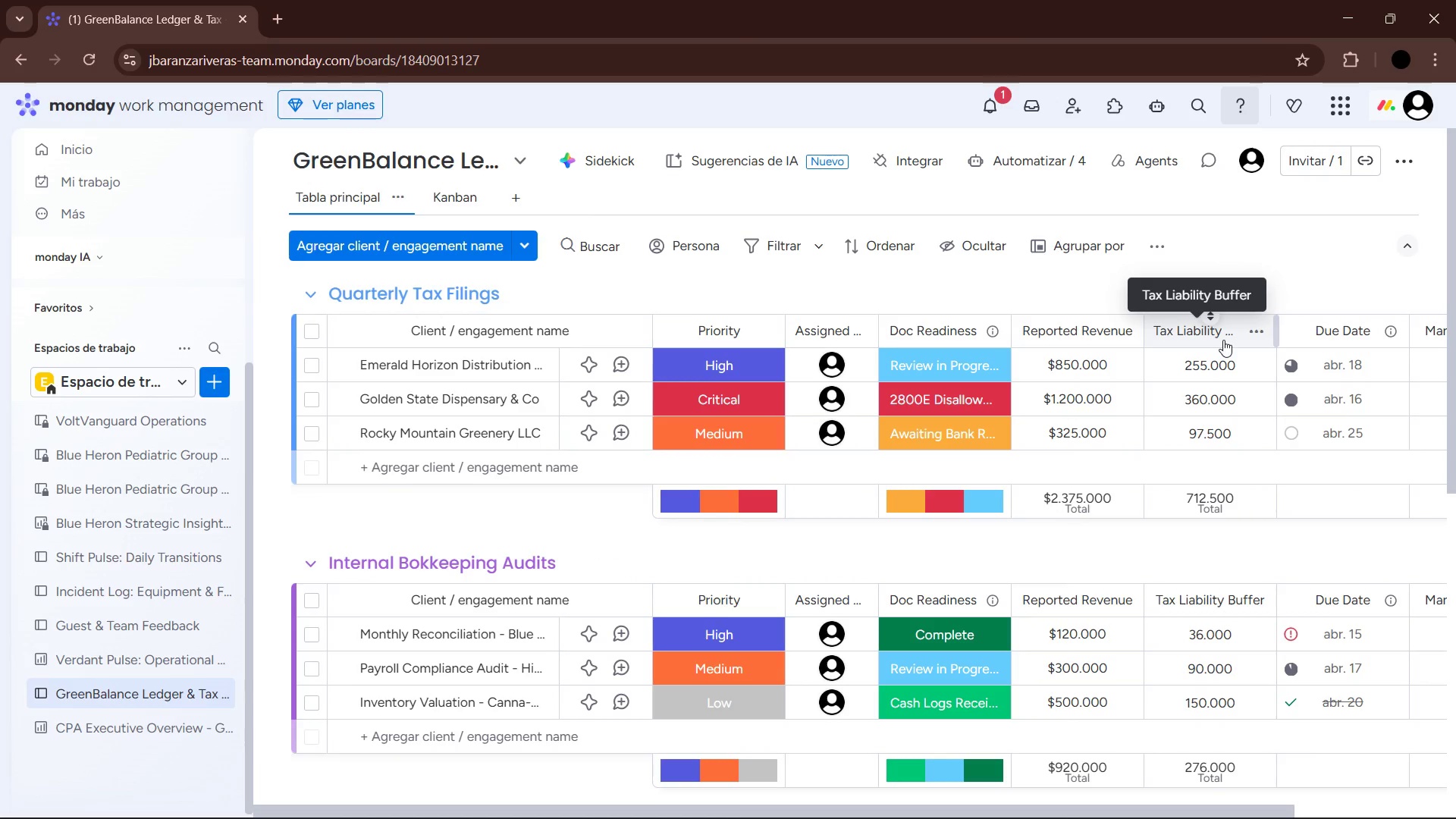 
scroll: coordinate [1062, 482], scroll_direction: up, amount: 1.0
 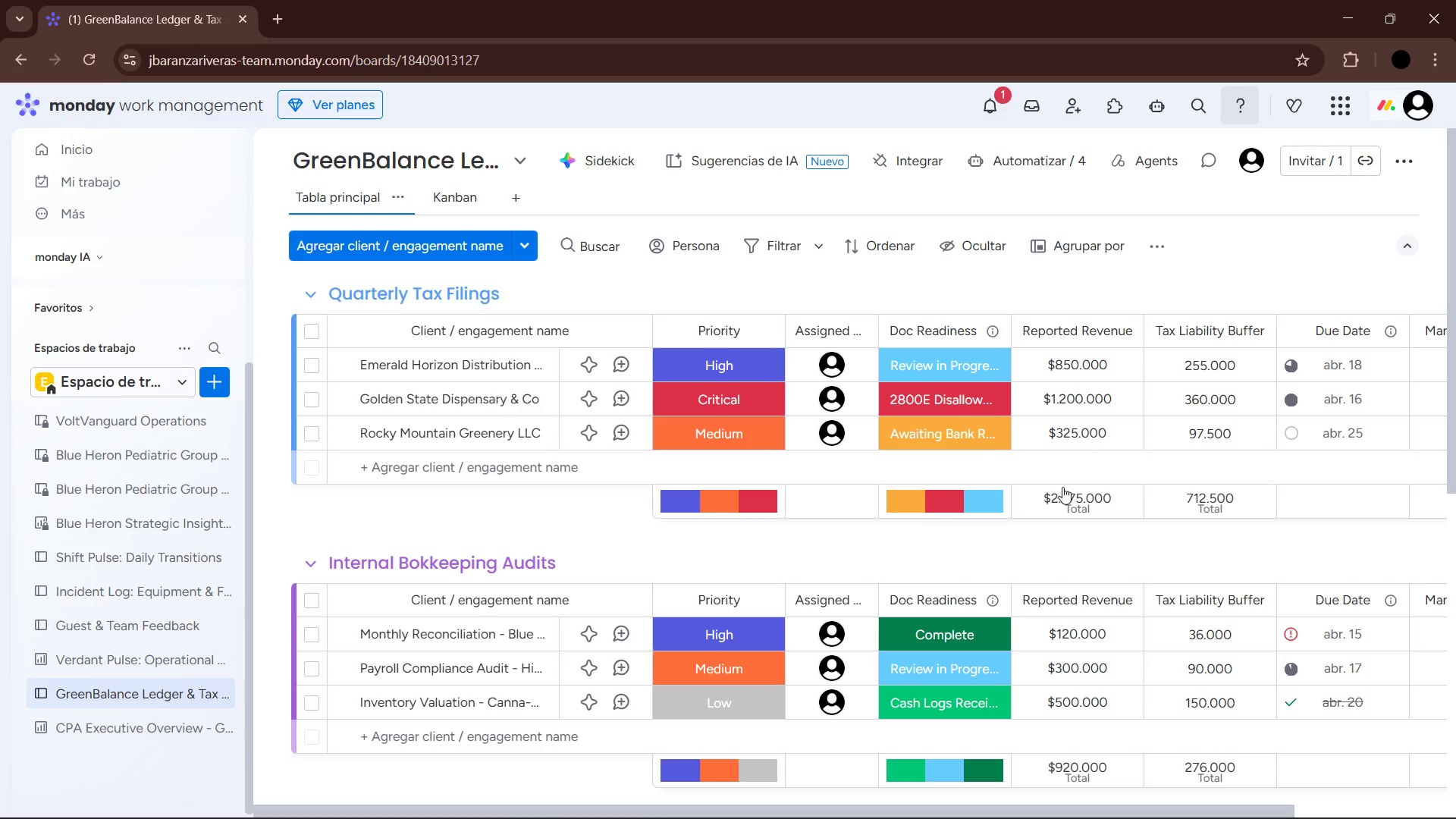 
scroll: coordinate [736, 450], scroll_direction: down, amount: 7.0
 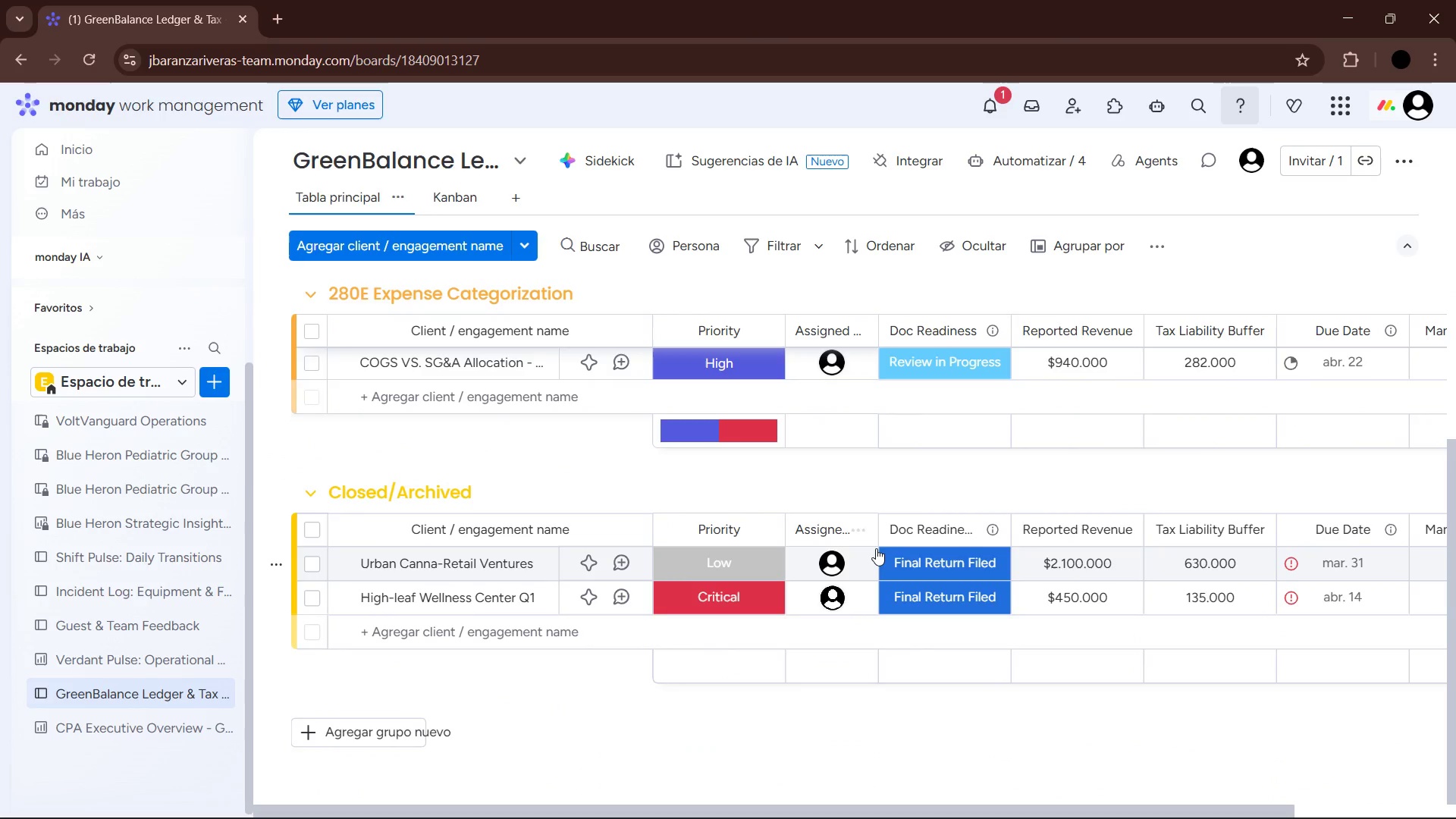 
scroll: coordinate [876, 548], scroll_direction: up, amount: 2.0
 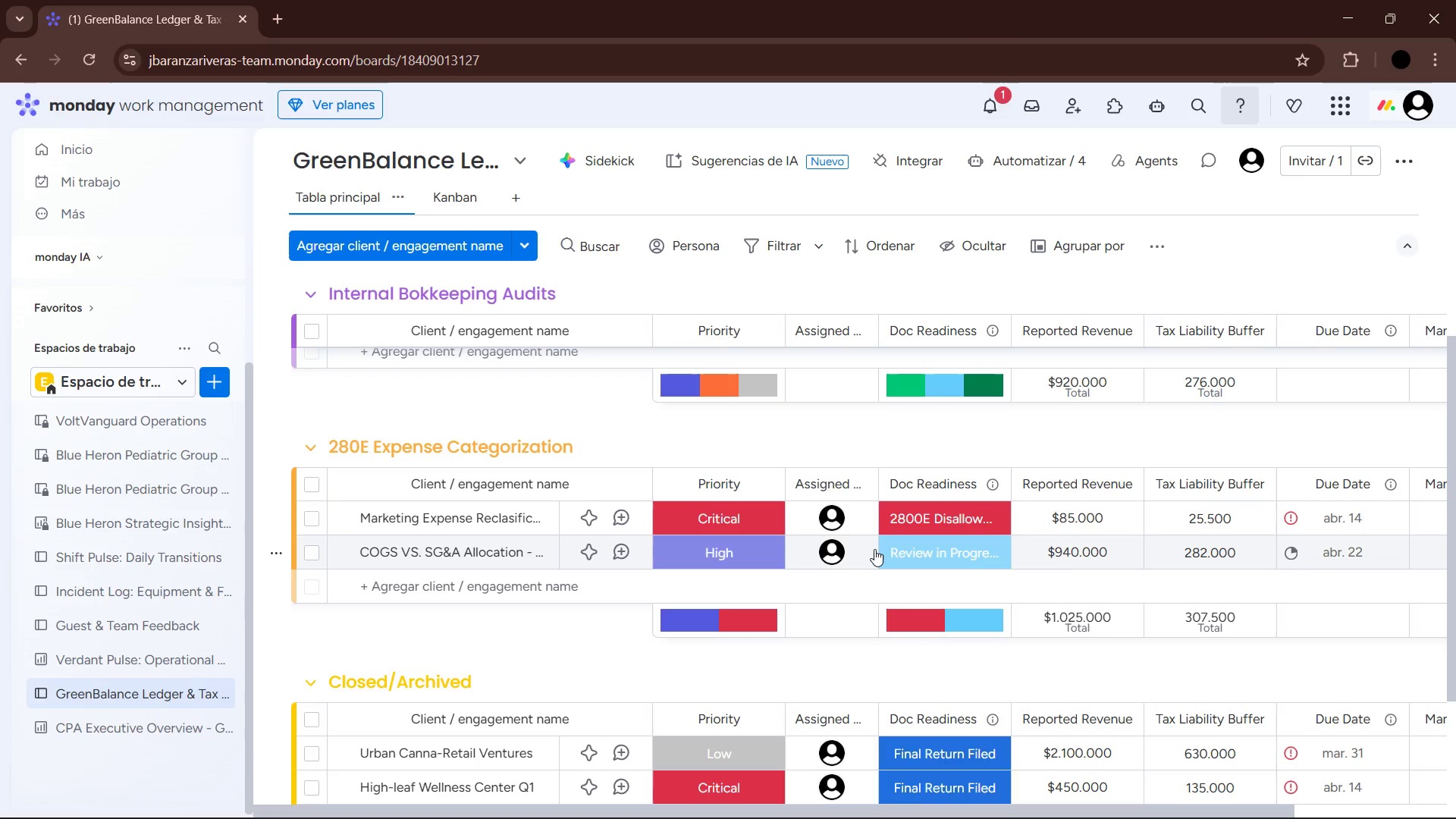 
wait(21.91)
 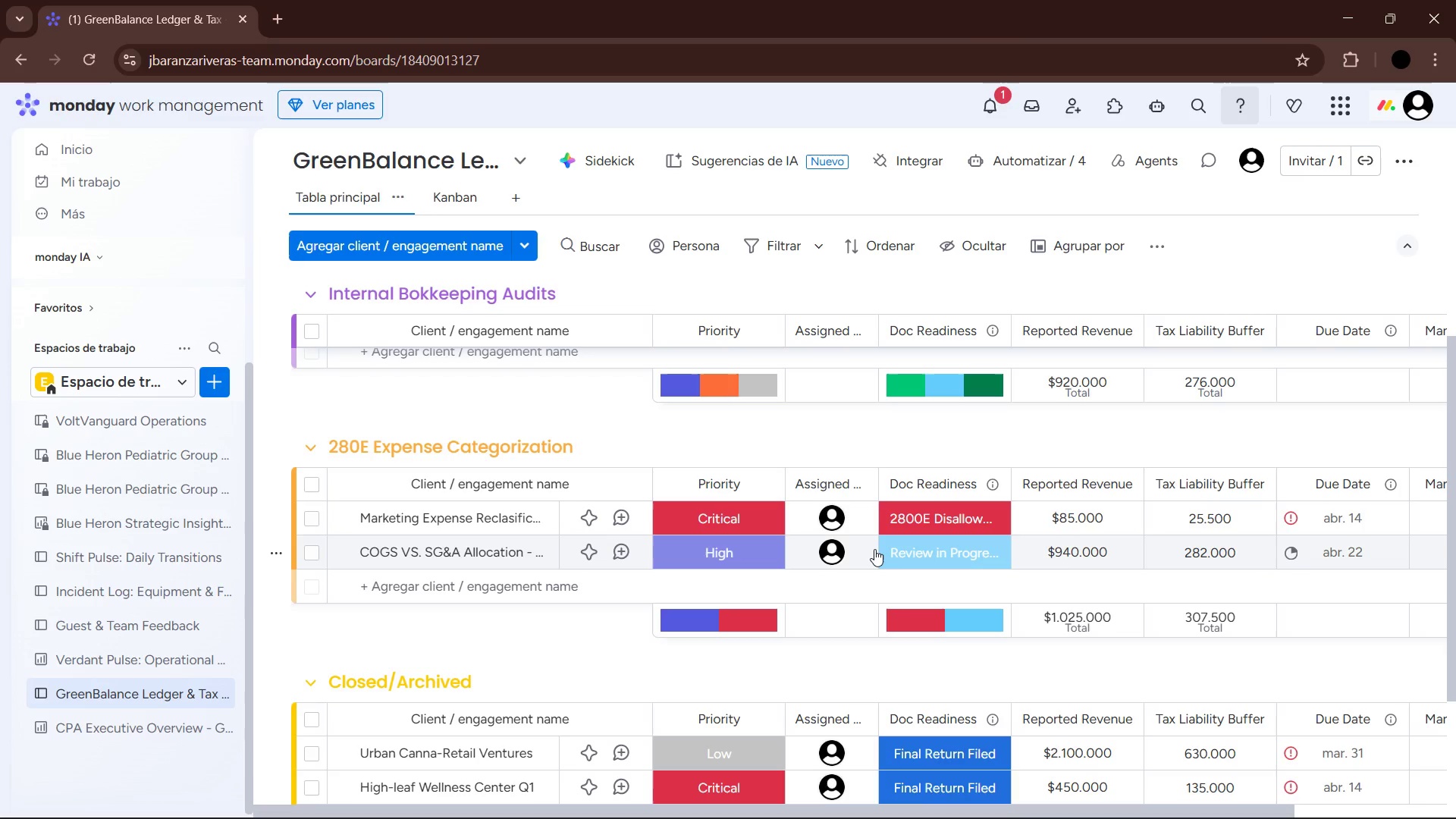 
scroll: coordinate [734, 510], scroll_direction: up, amount: 7.0
 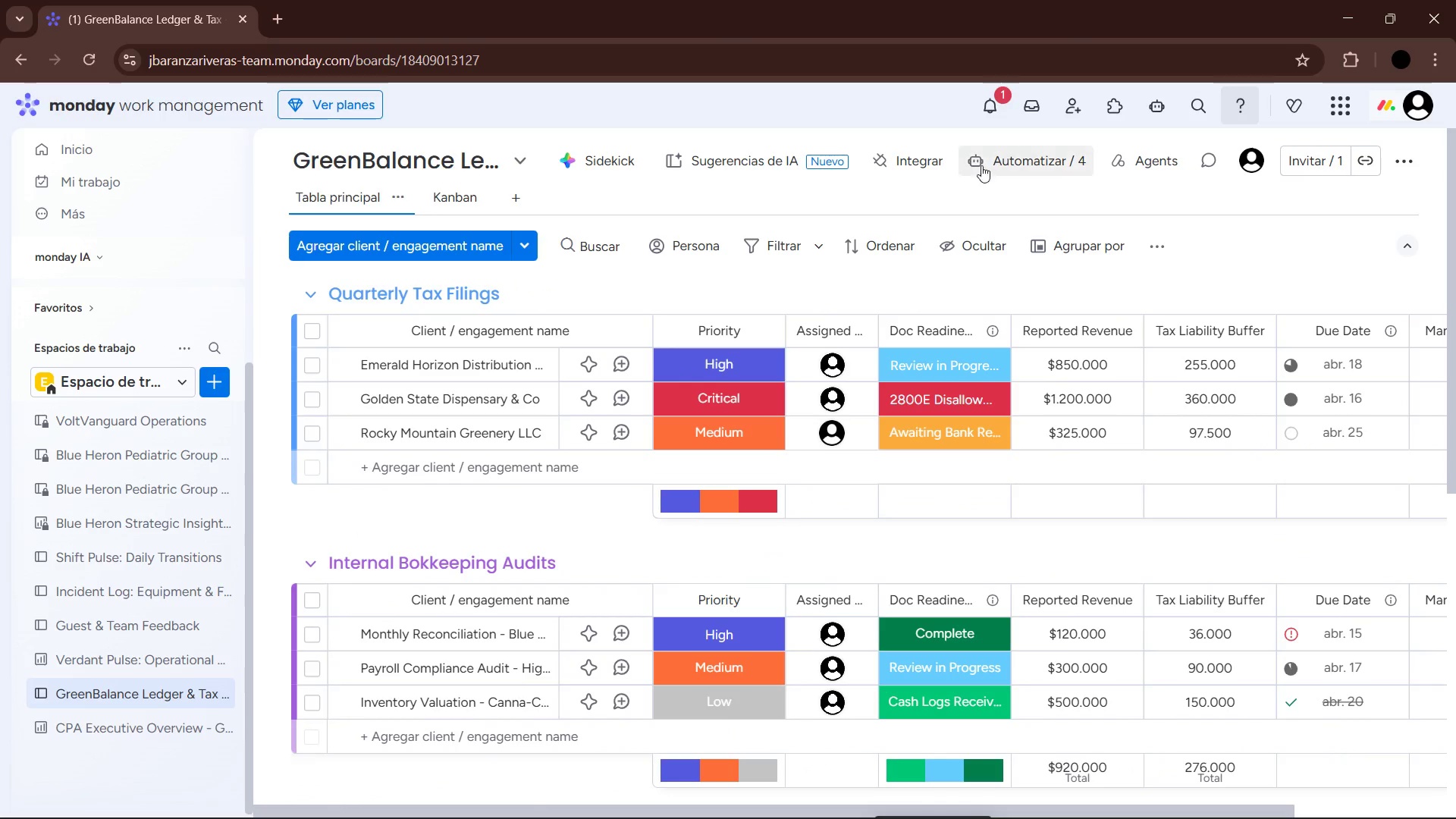 
left_click([1018, 160])
 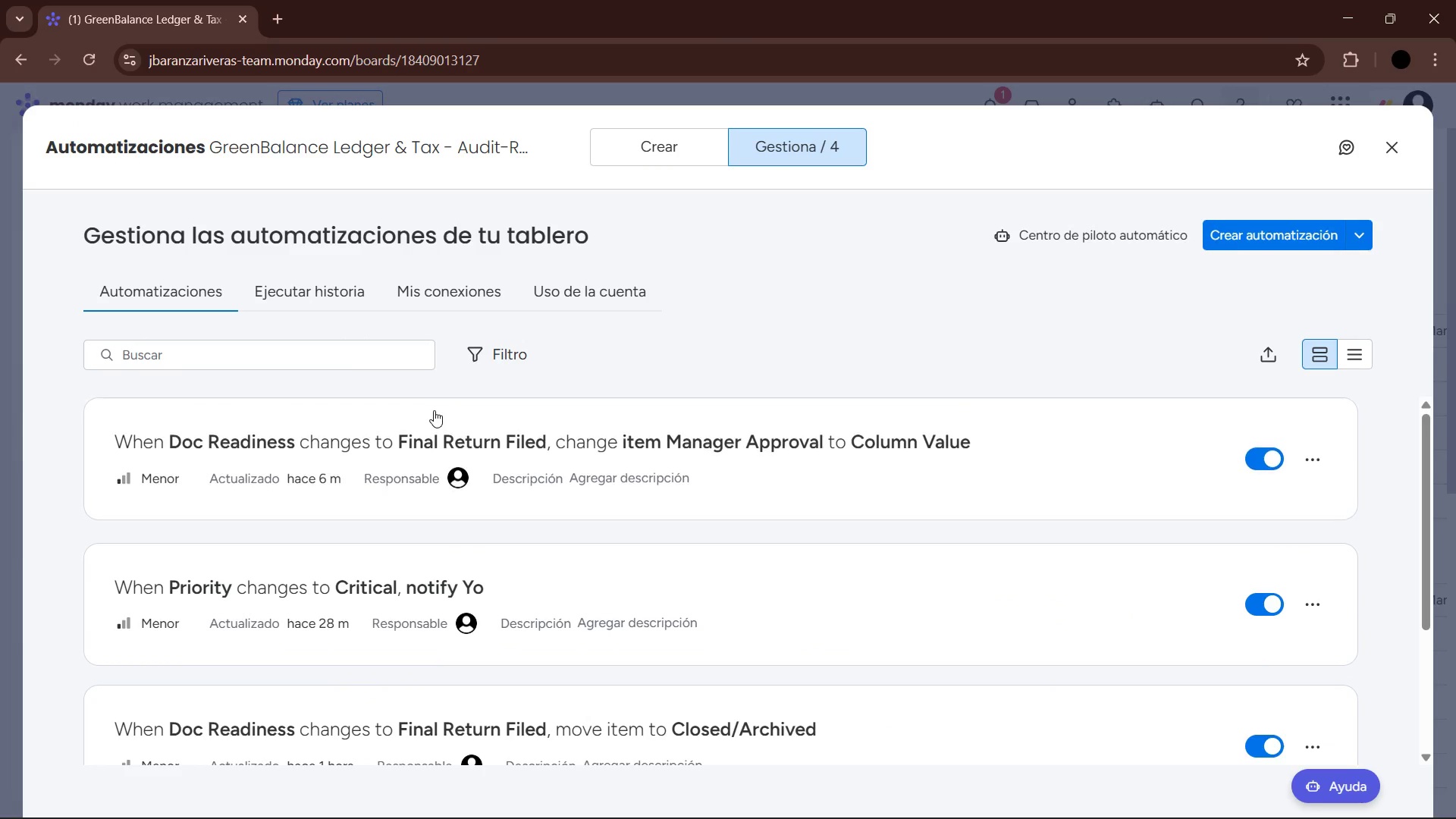 
scroll: coordinate [455, 488], scroll_direction: down, amount: 1.0
 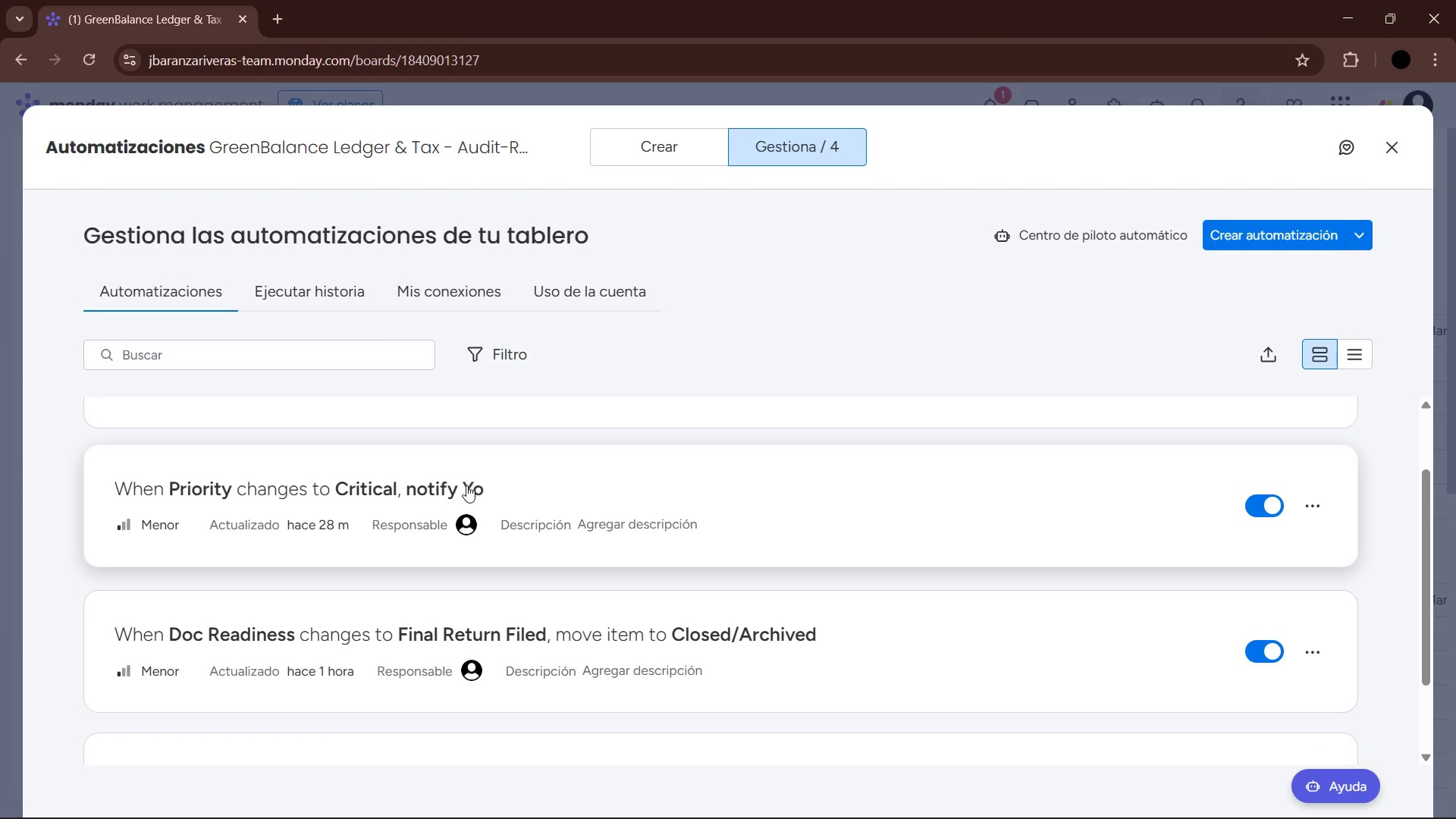 